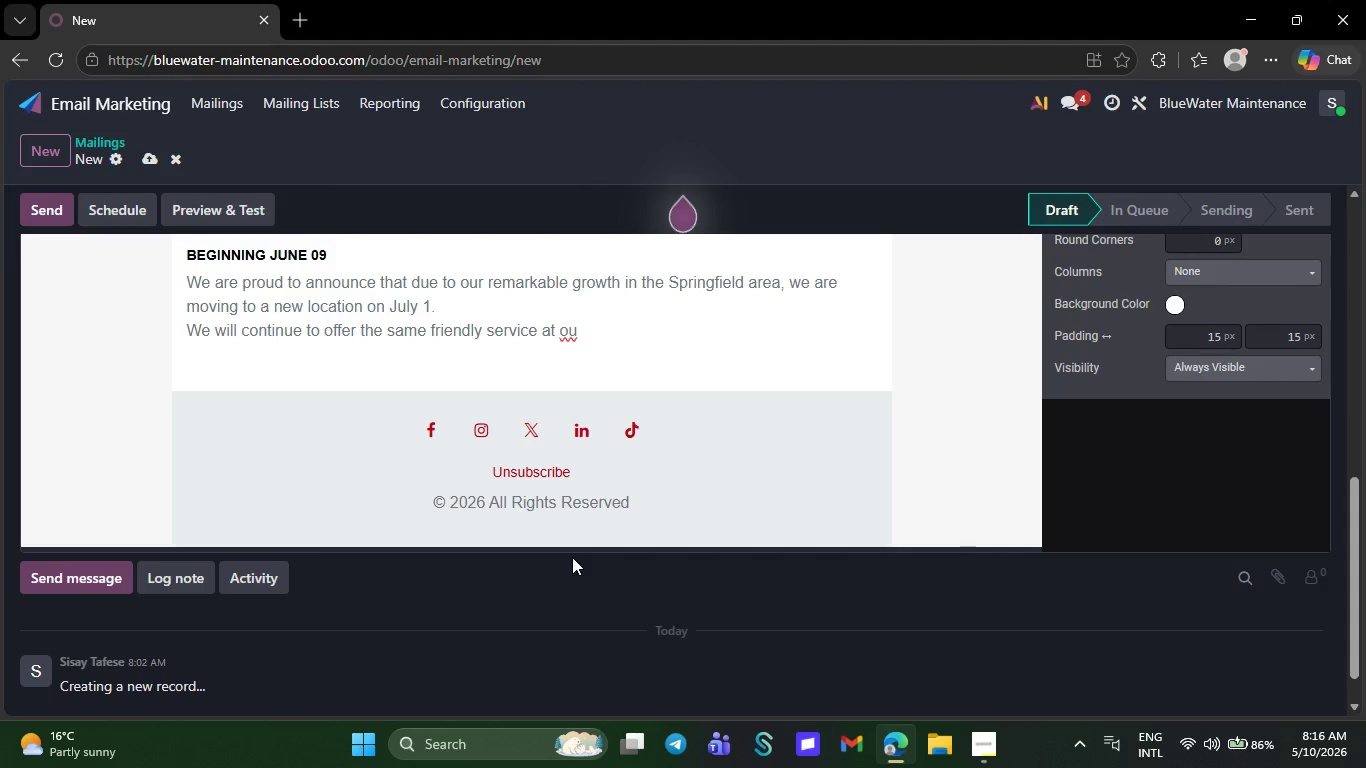 
key(Backspace)
 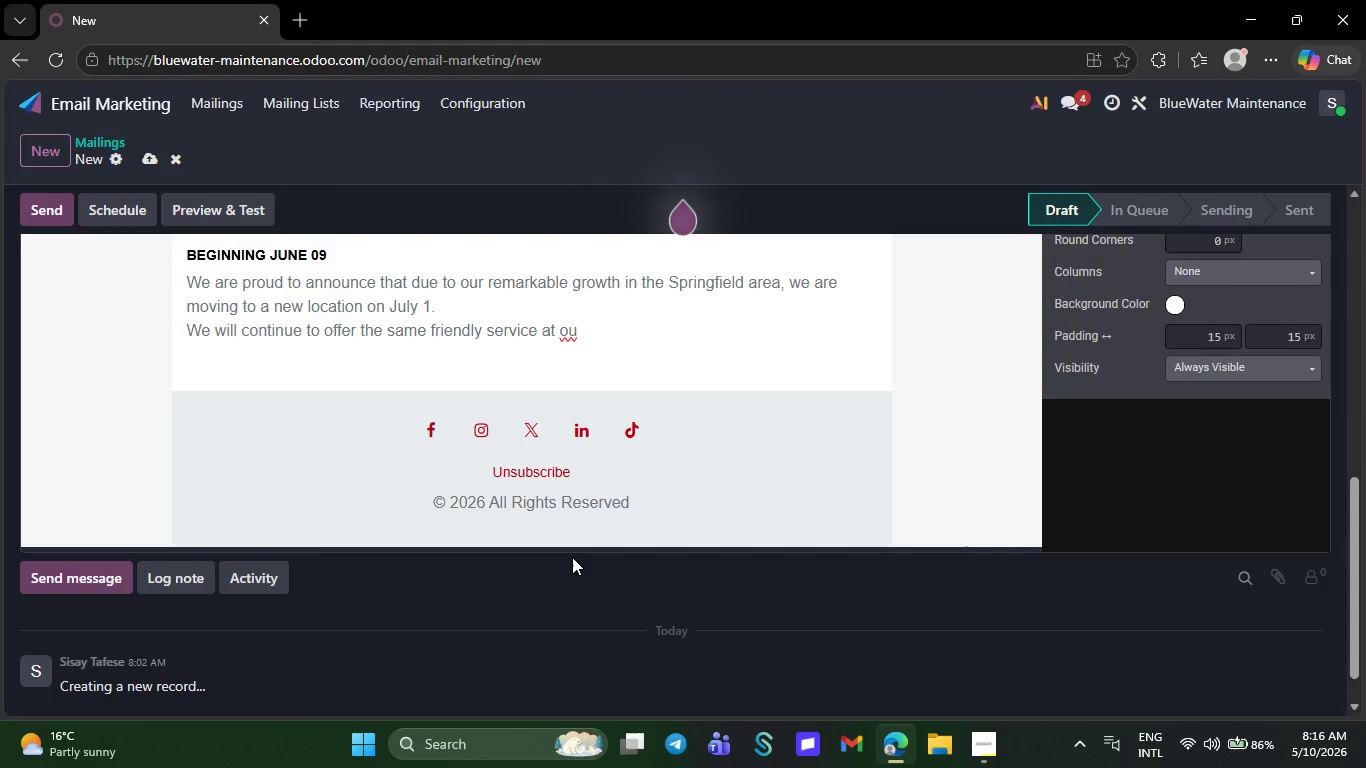 
key(Backspace)
 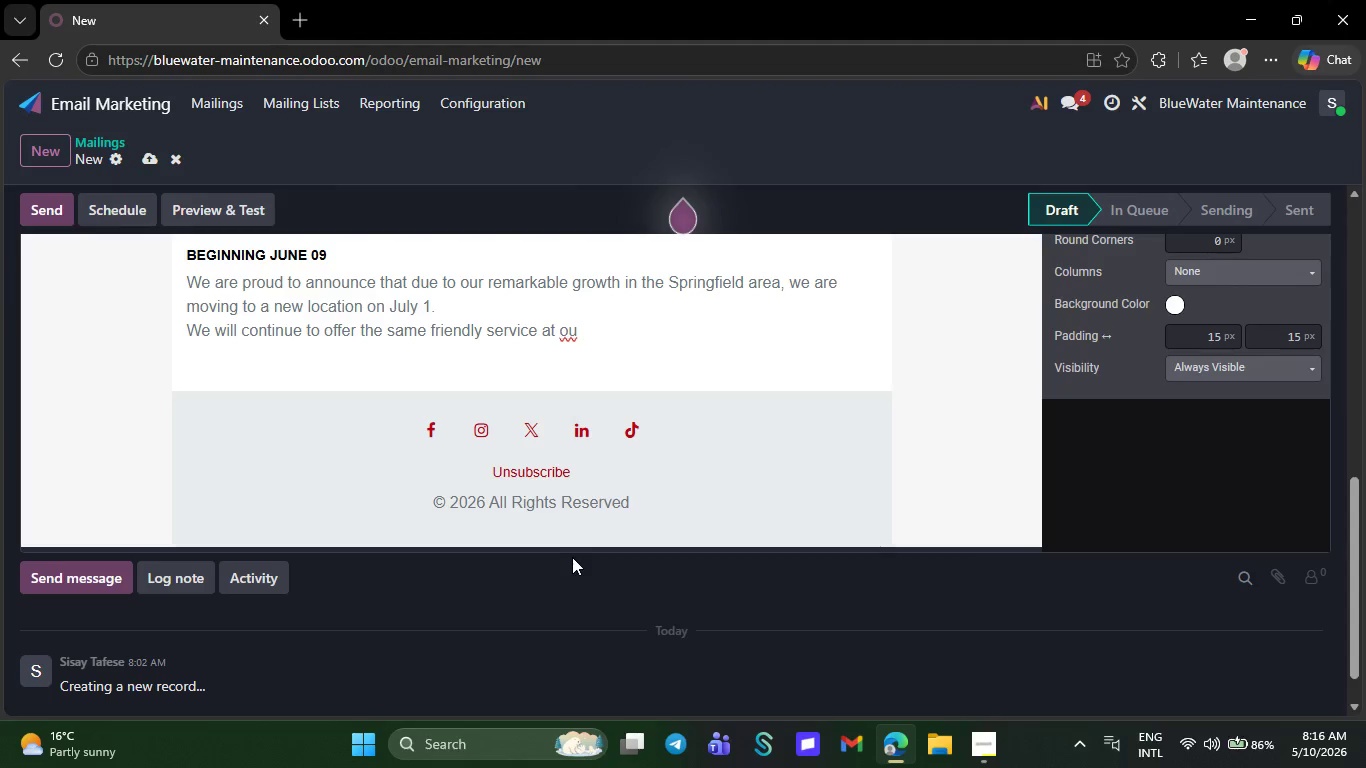 
key(Backspace)
 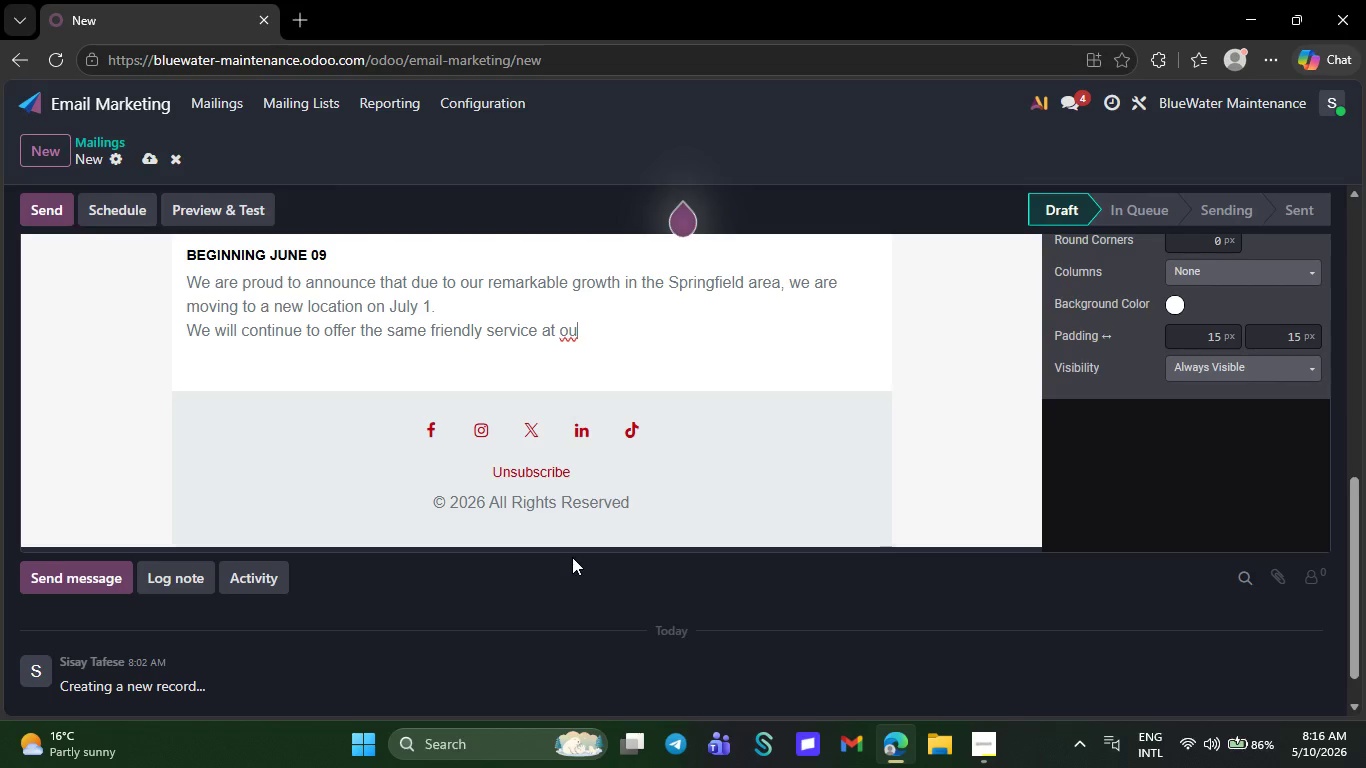 
key(Backspace)
 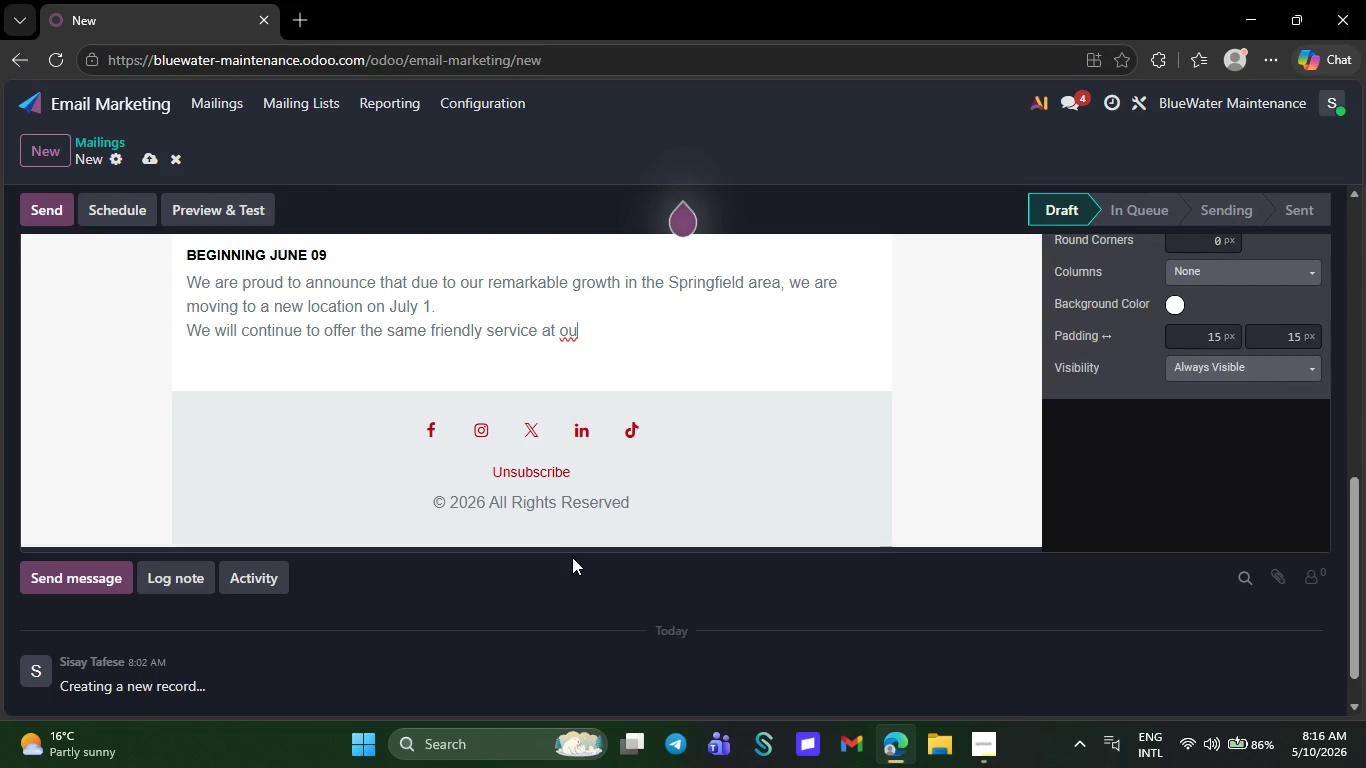 
left_click([577, 328])
 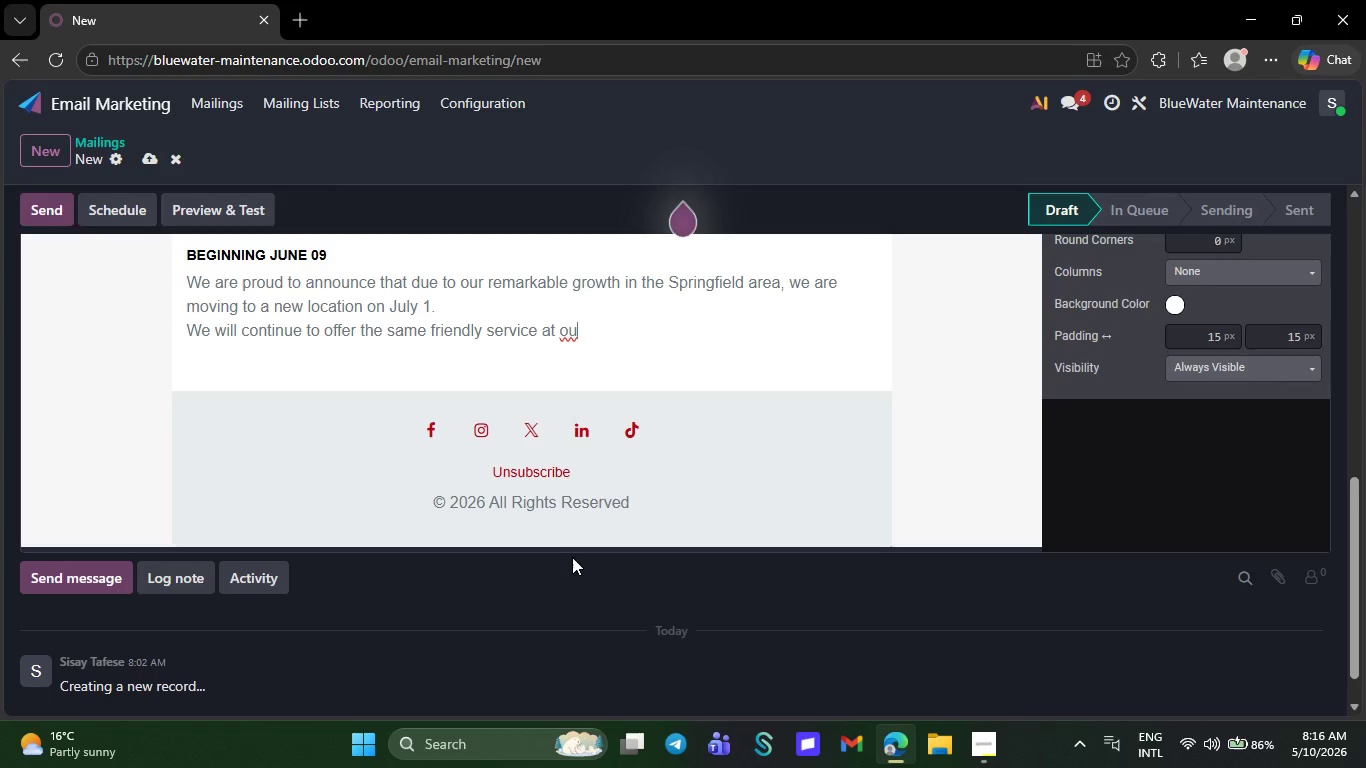 
key(Backspace)
 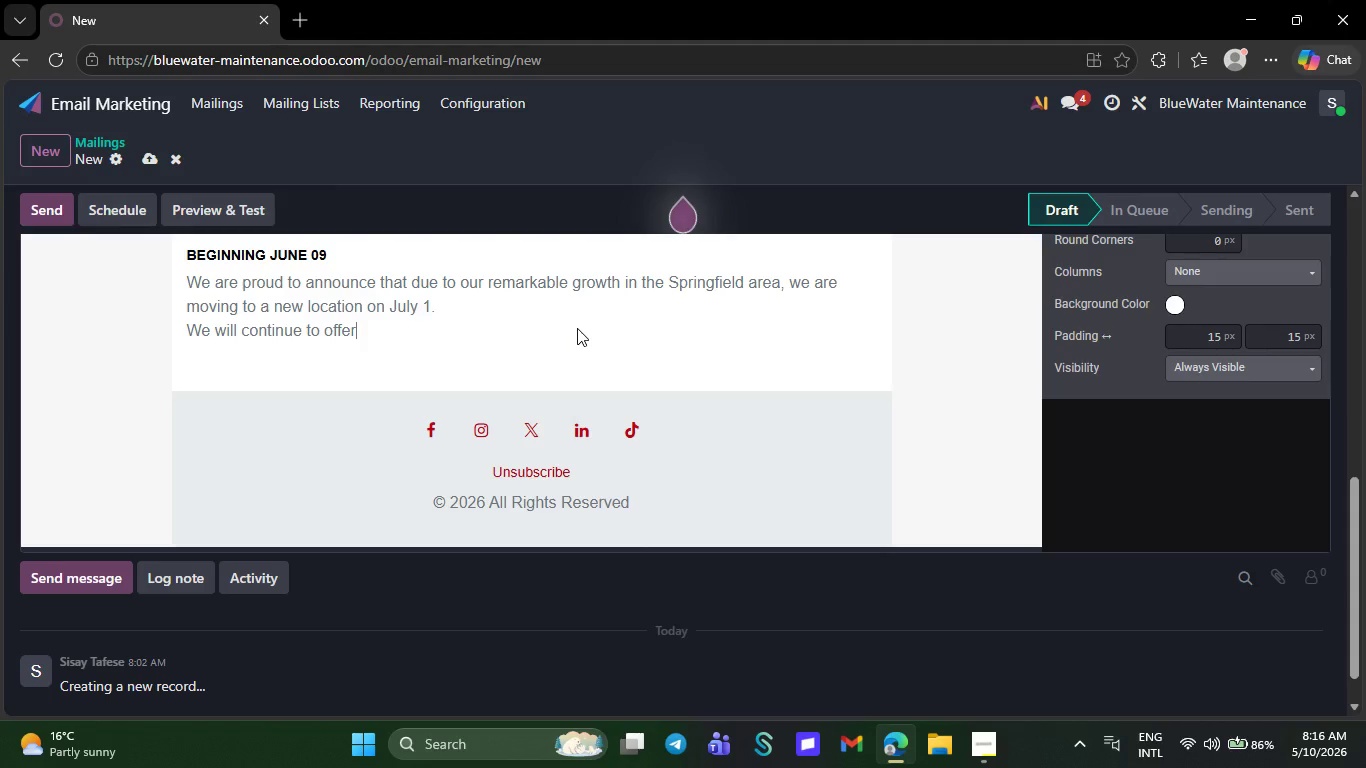 
key(Backspace)
 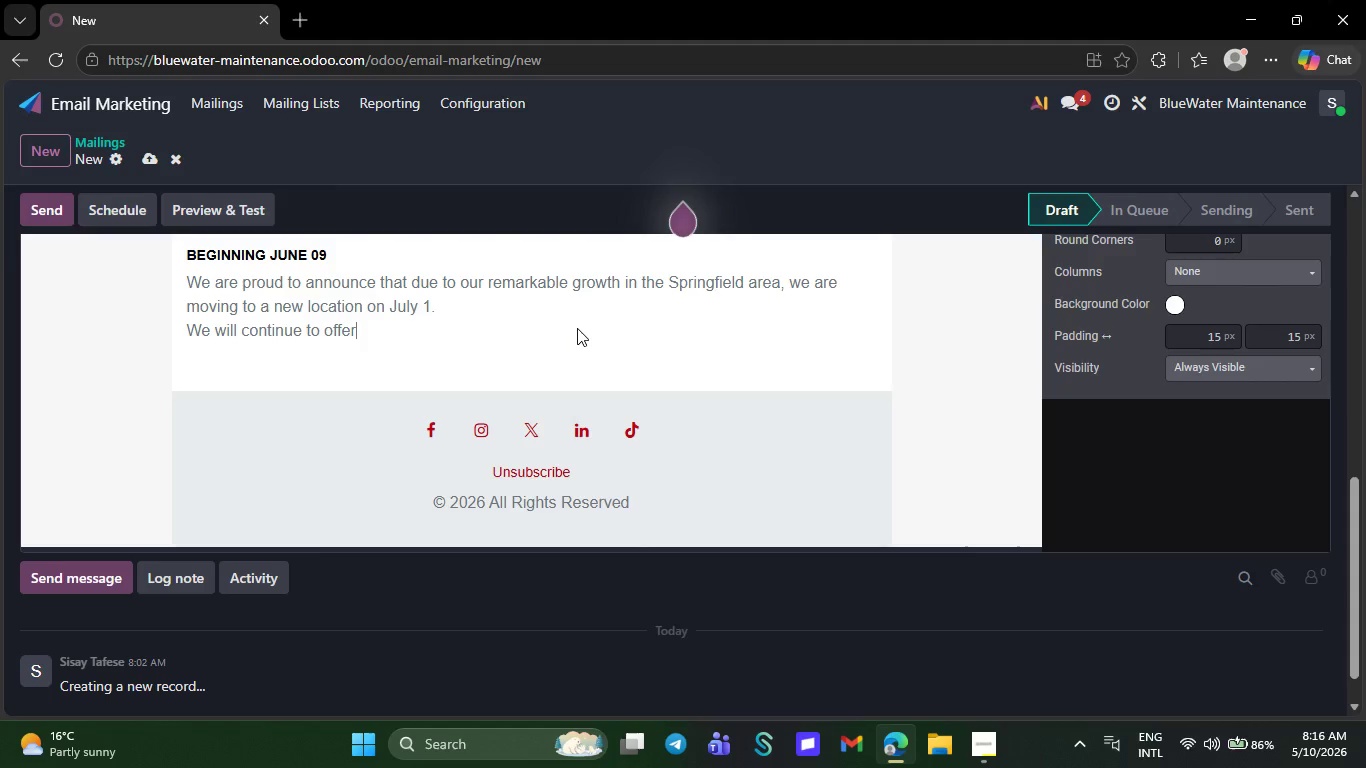 
key(Backspace)
 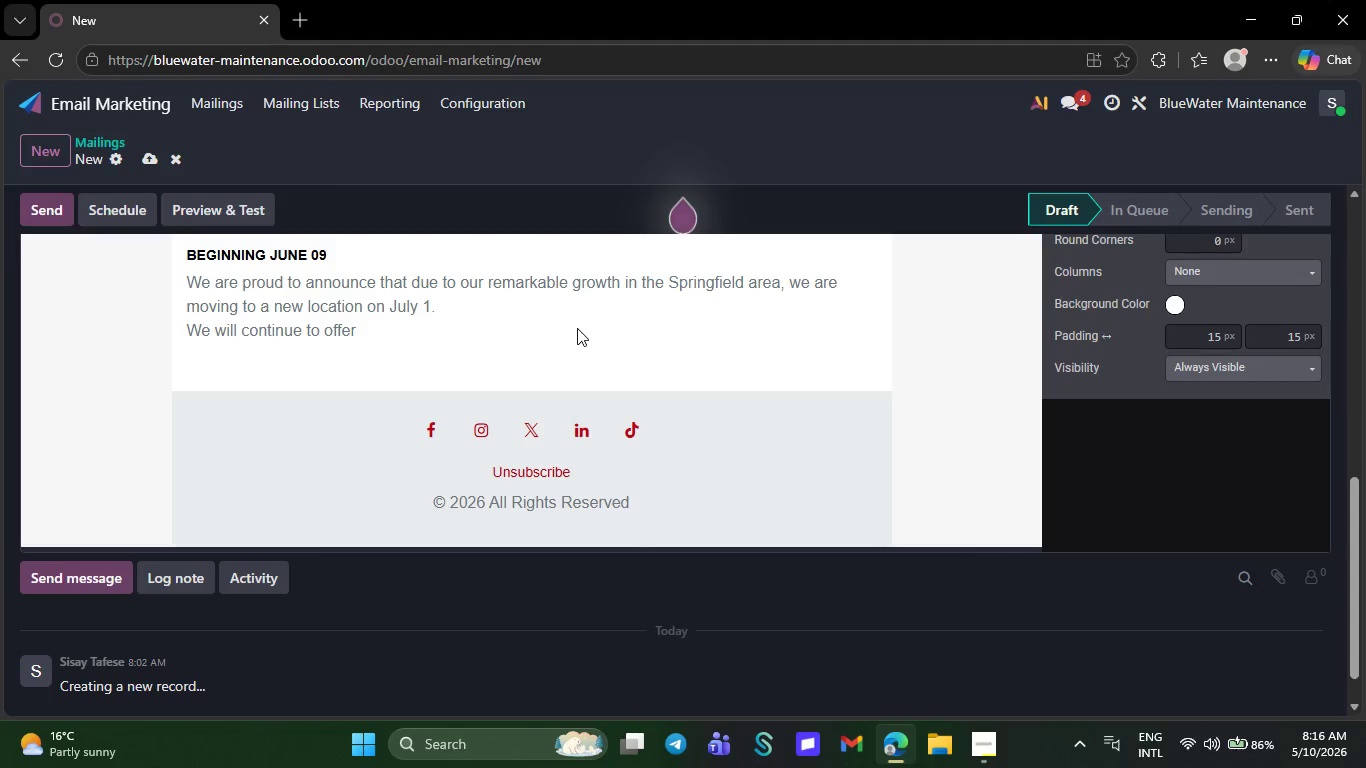 
key(Backspace)
 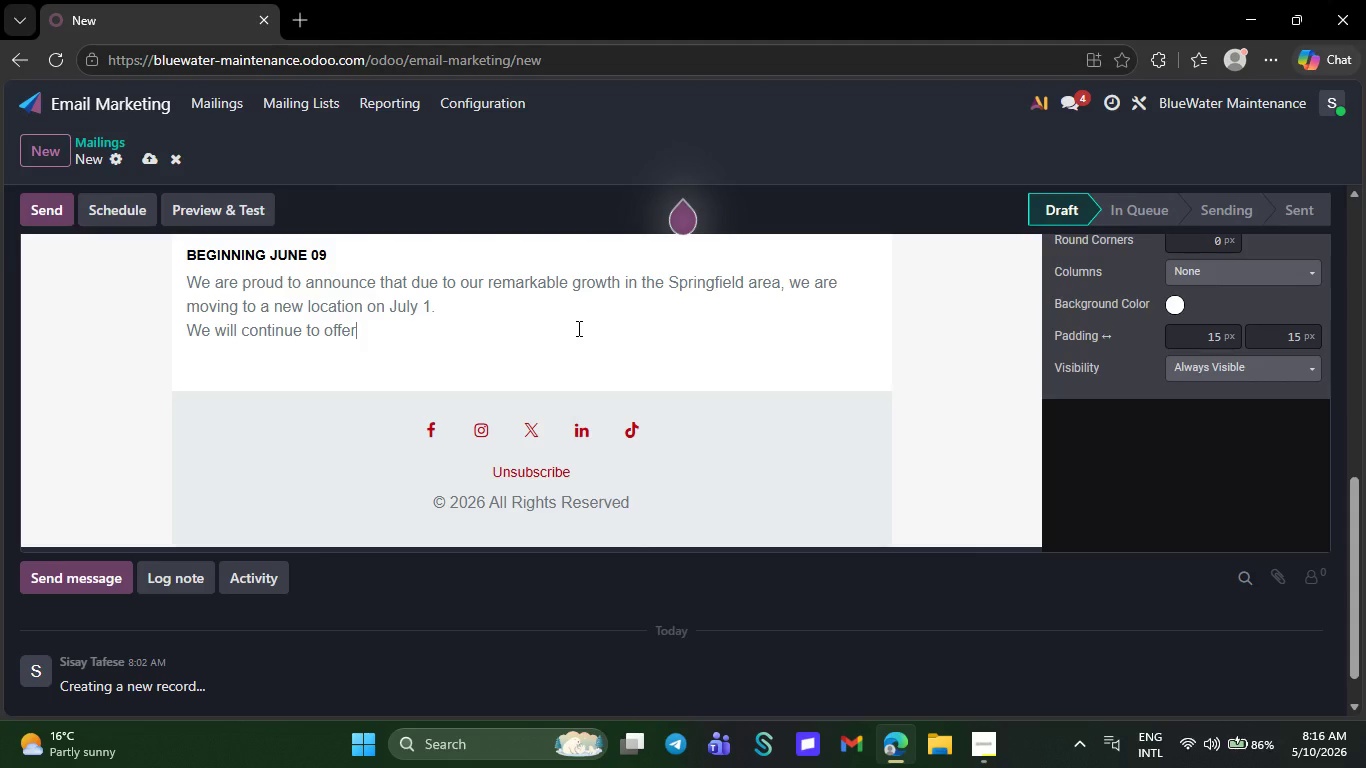 
key(Backspace)
 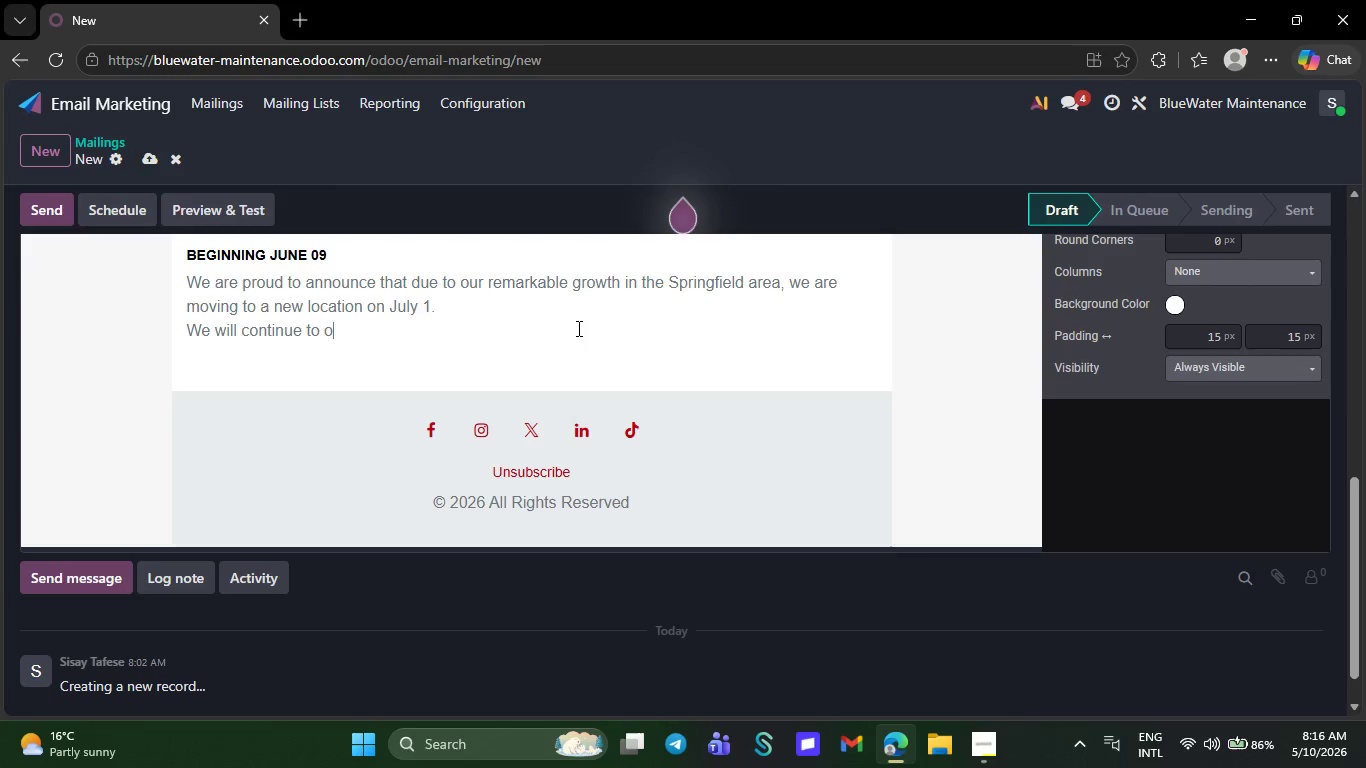 
key(Backspace)
 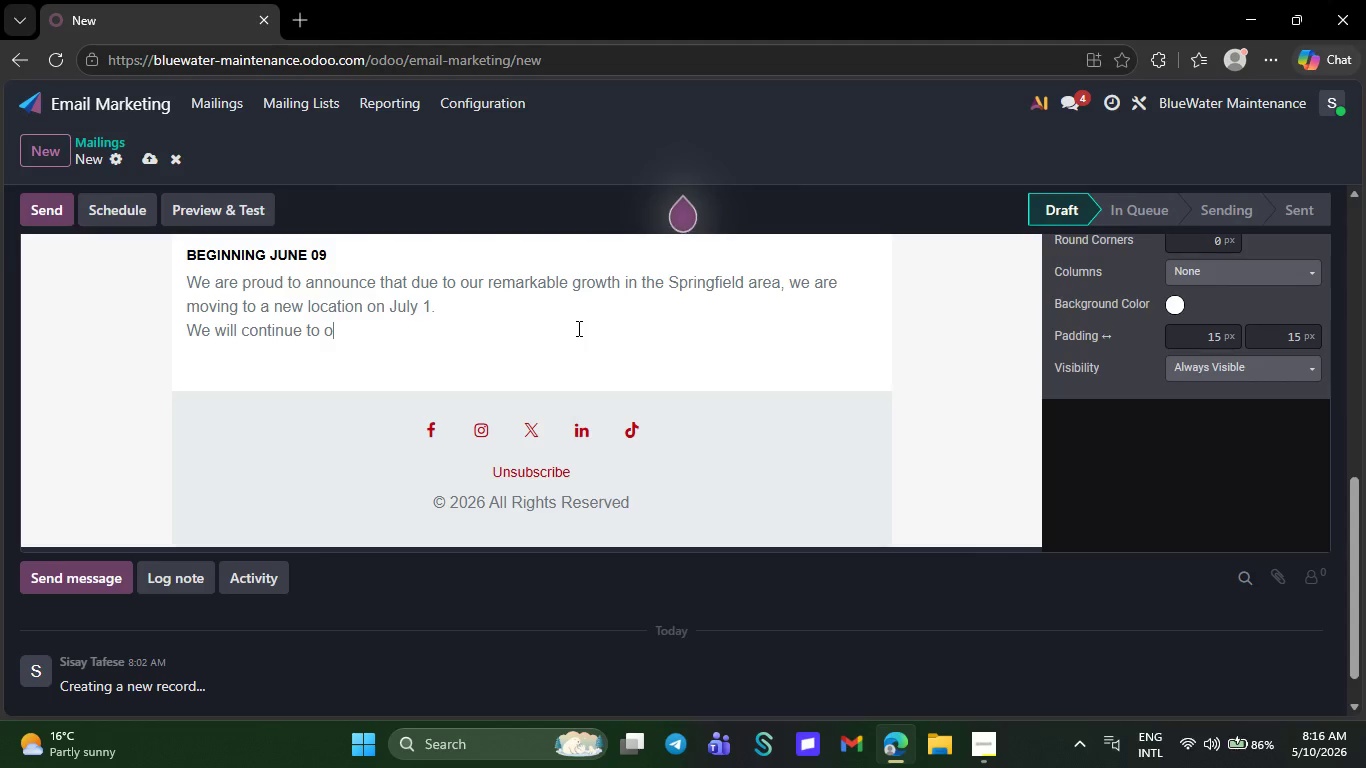 
key(Backspace)
 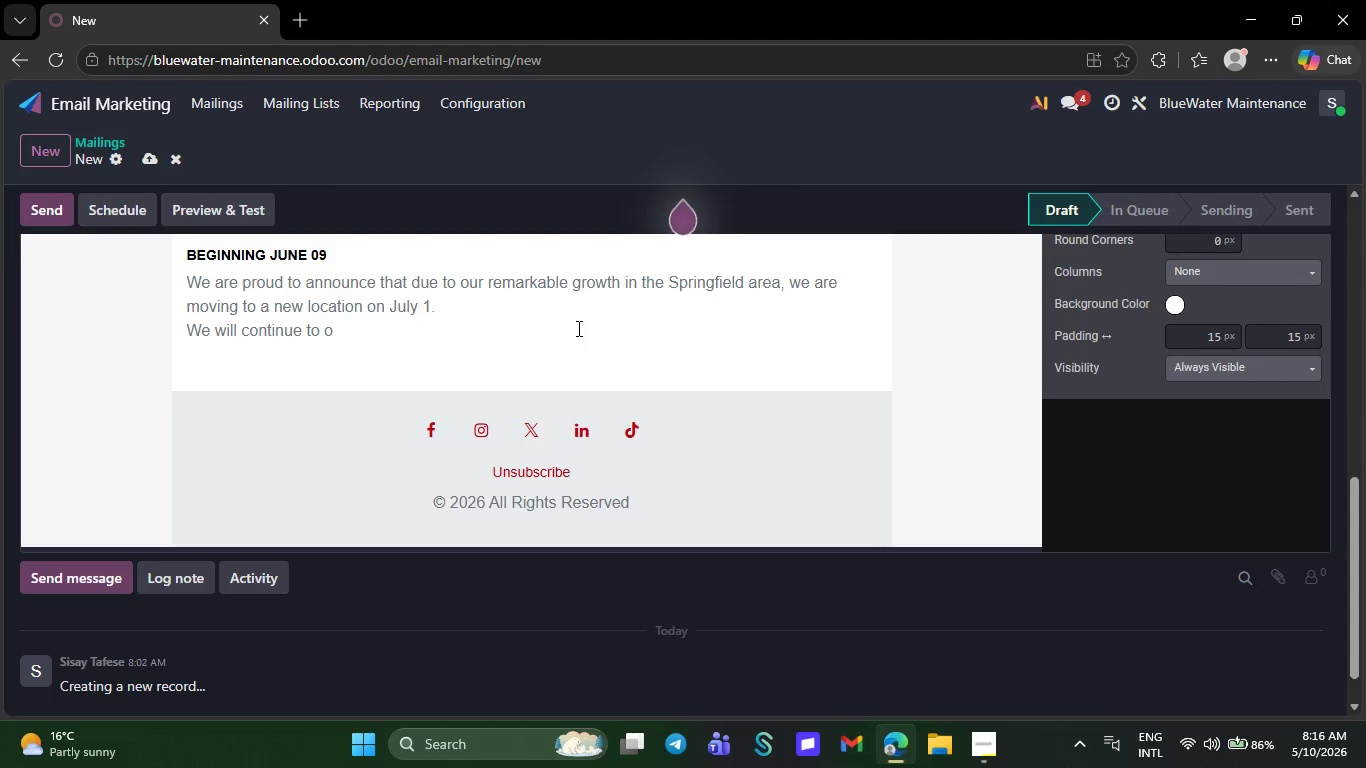 
key(Backspace)
 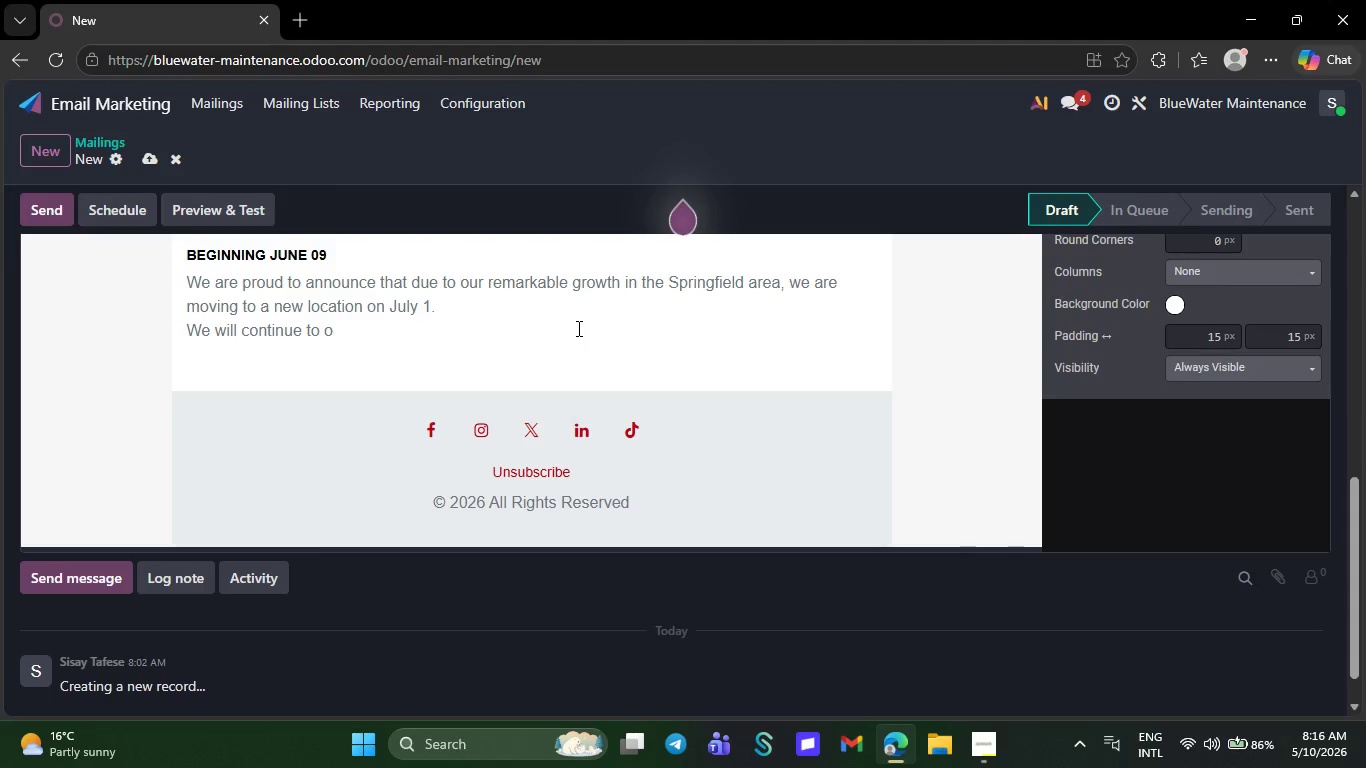 
wait(5.66)
 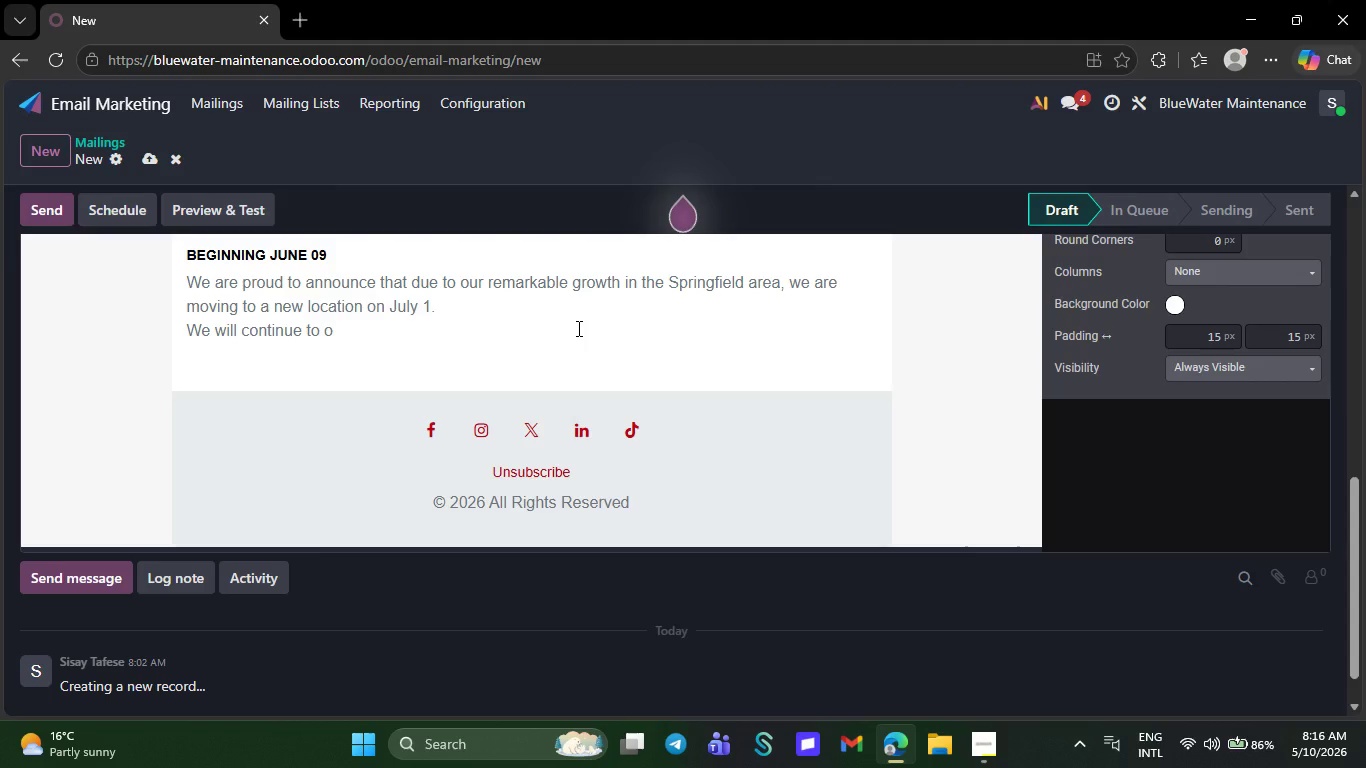 
key(Backspace)
 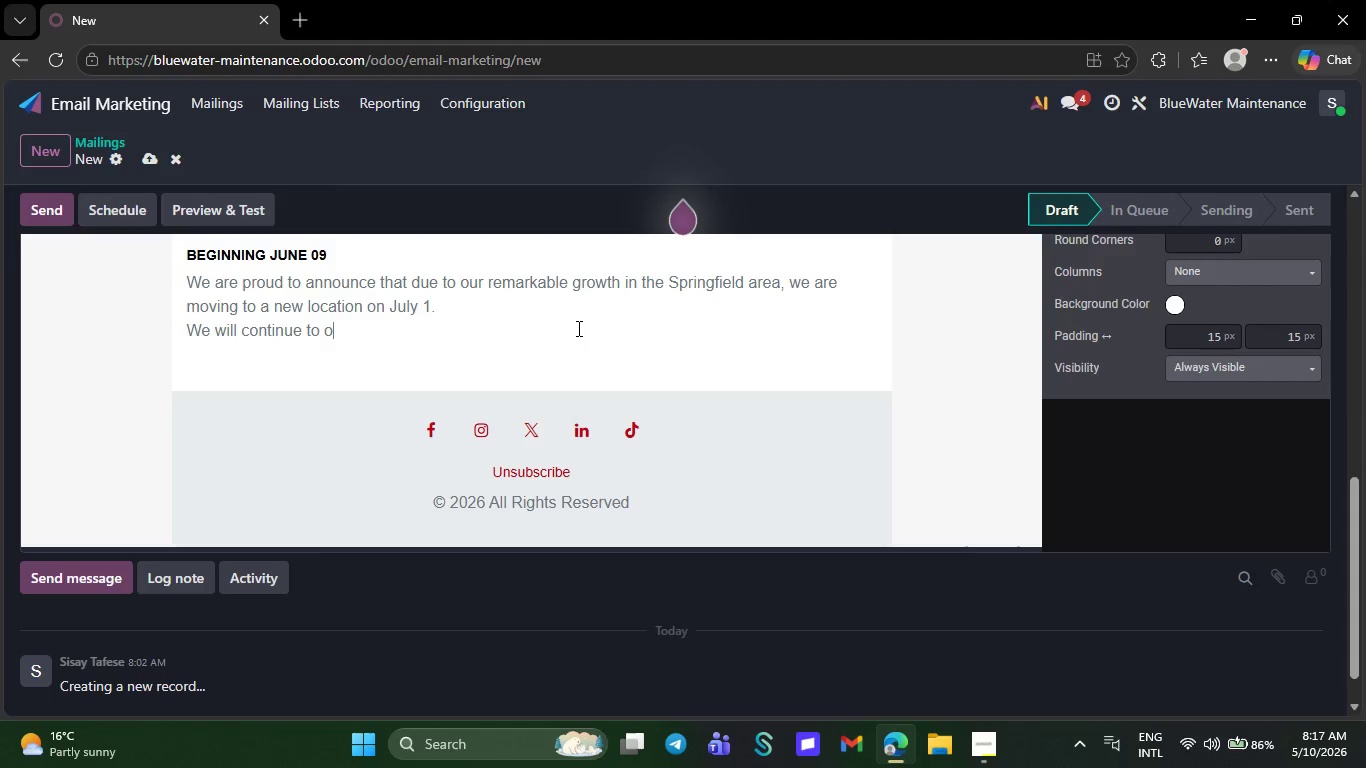 
key(Backspace)
 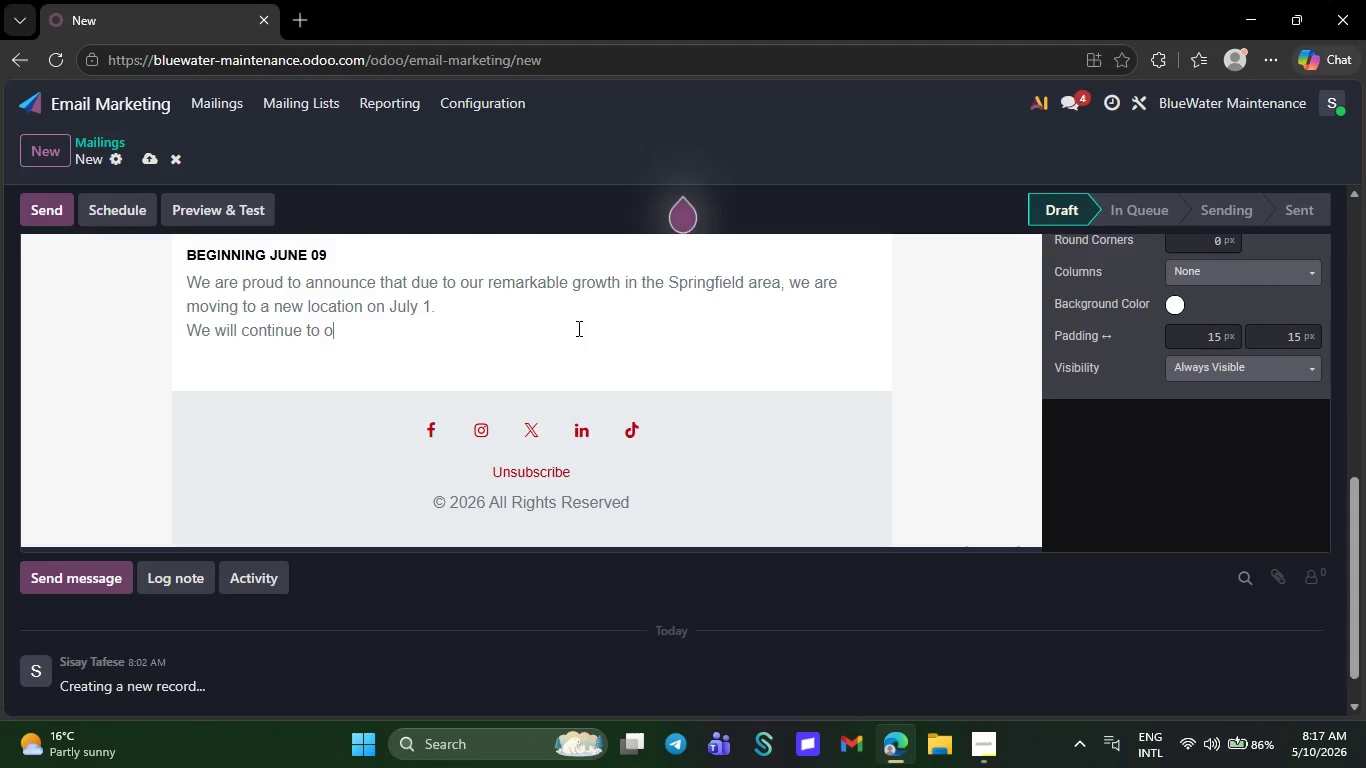 
key(Backspace)
 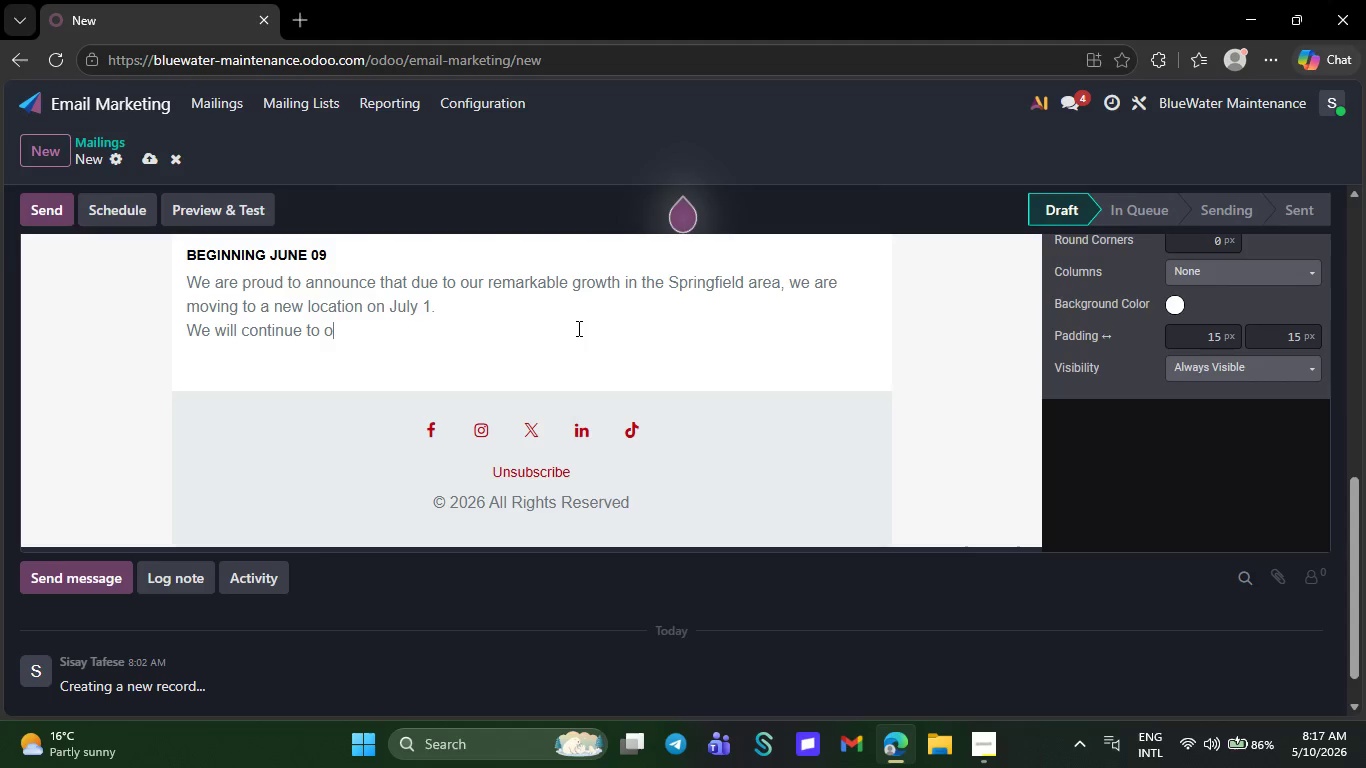 
key(Backspace)
 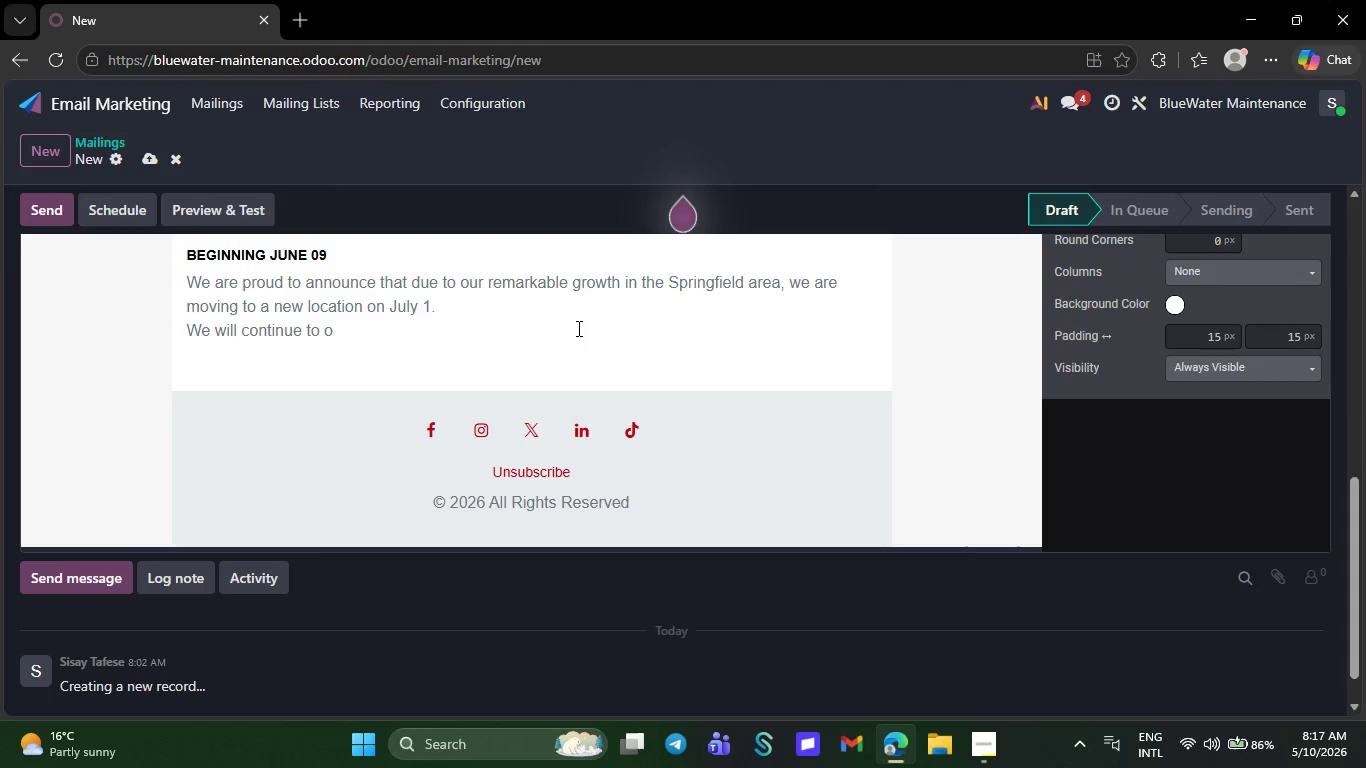 
key(Backspace)
 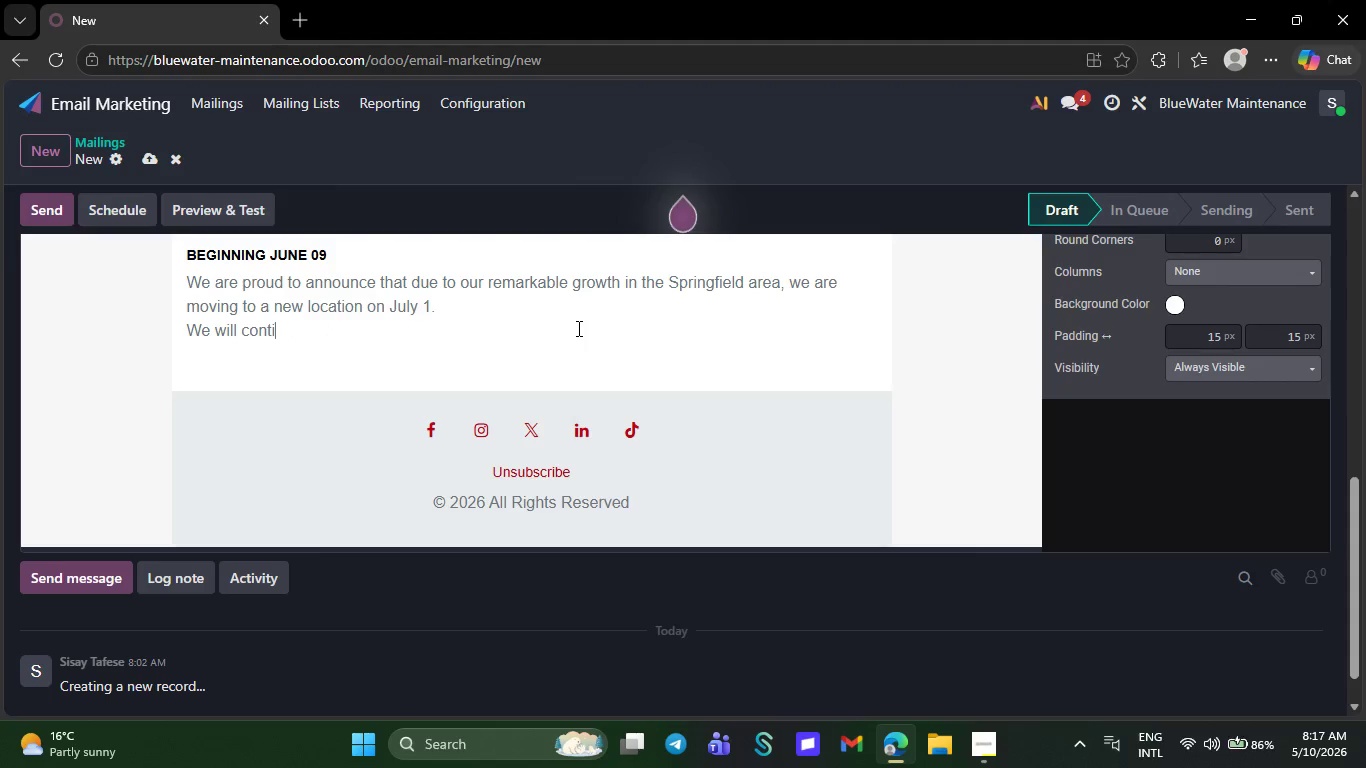 
key(Backspace)
 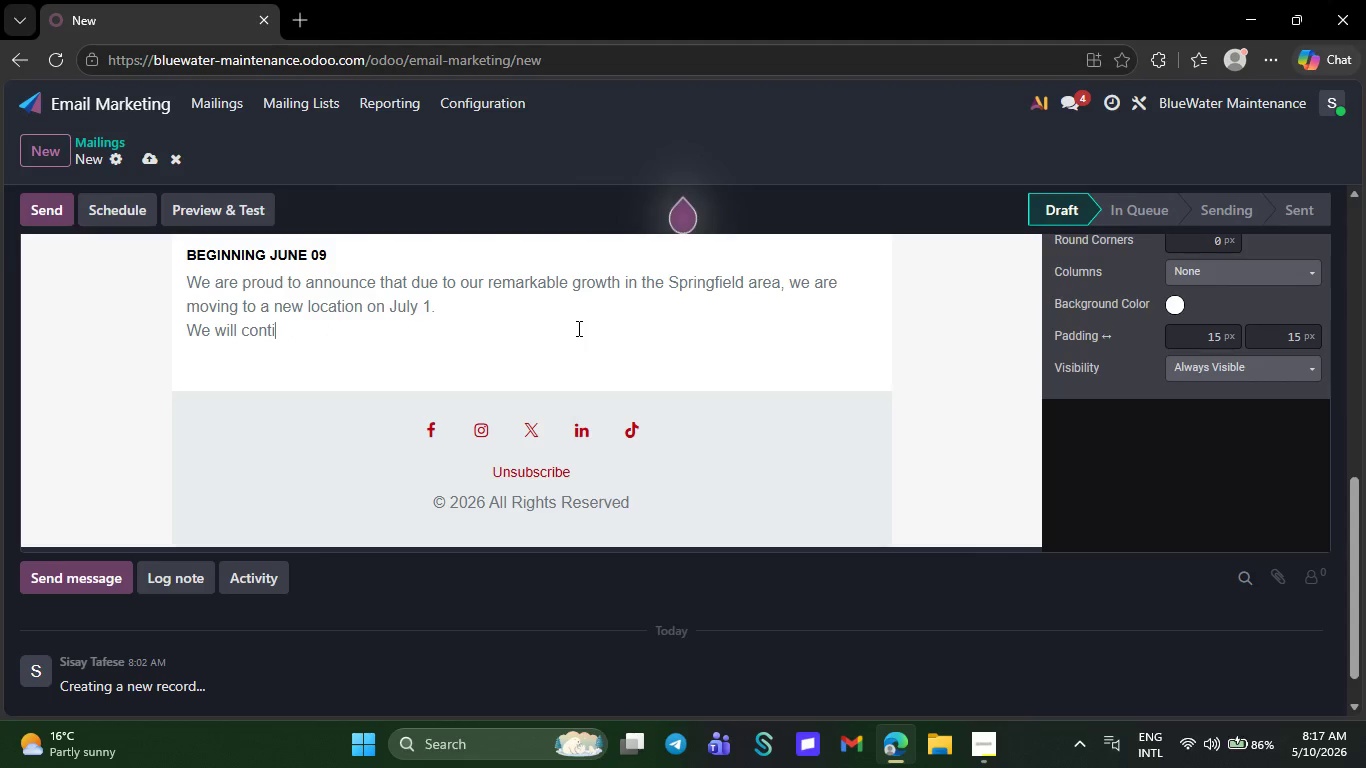 
key(ArrowRight)
 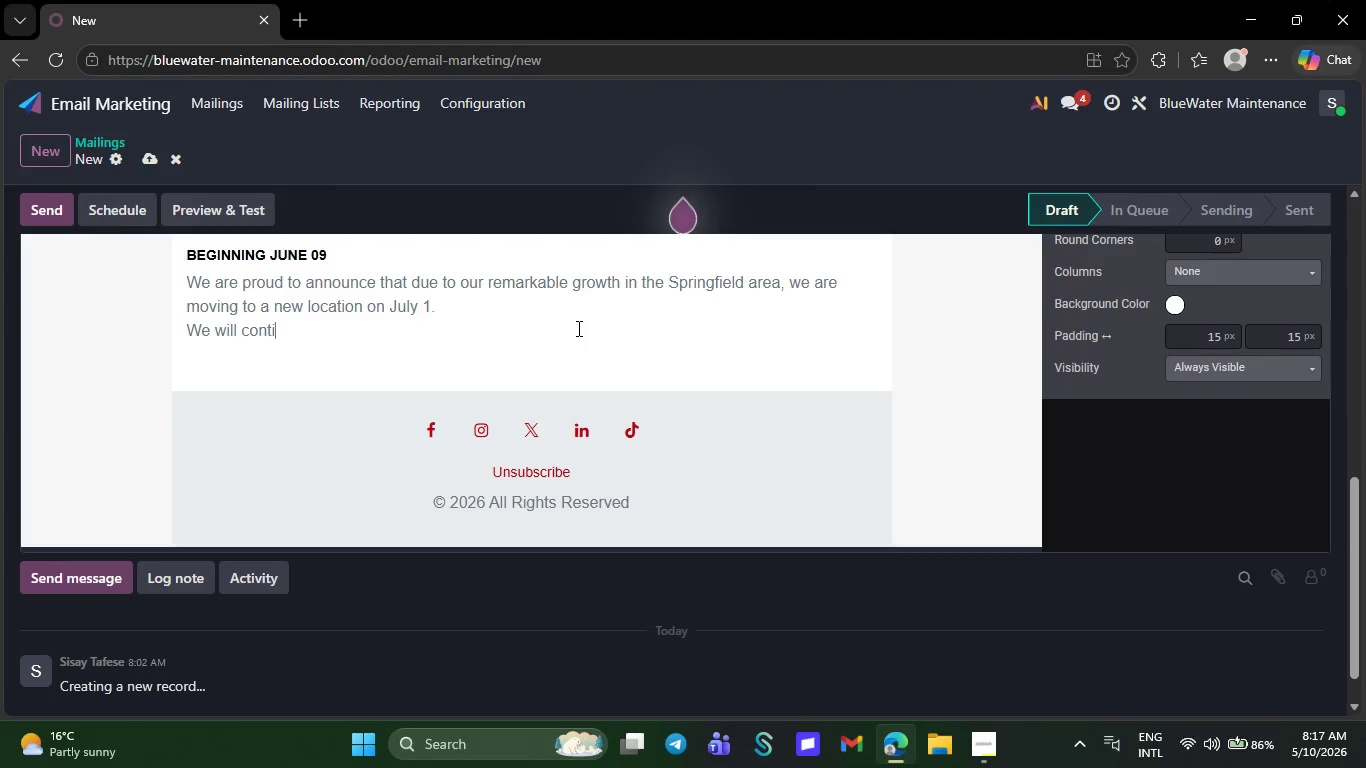 
key(Shift+ShiftRight)
 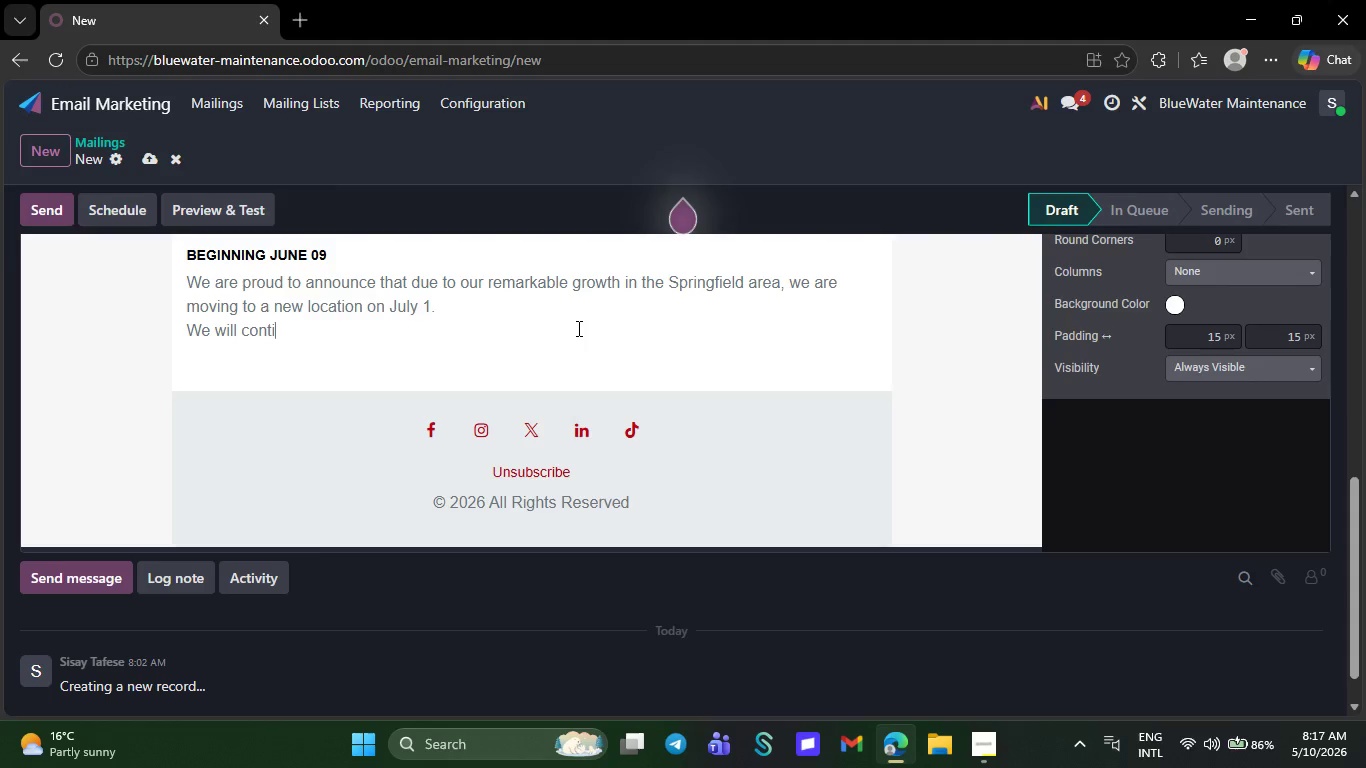 
key(ArrowRight)
 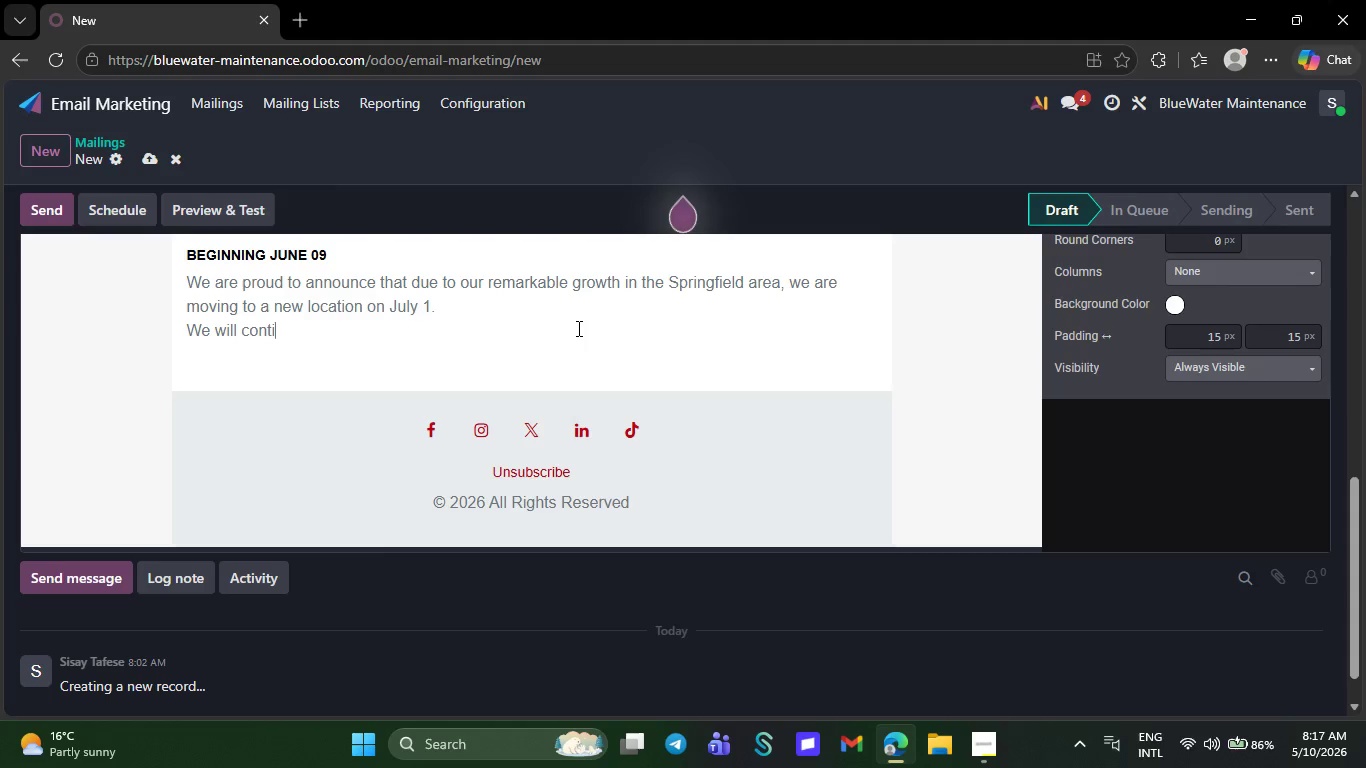 
key(Shift+ShiftRight)
 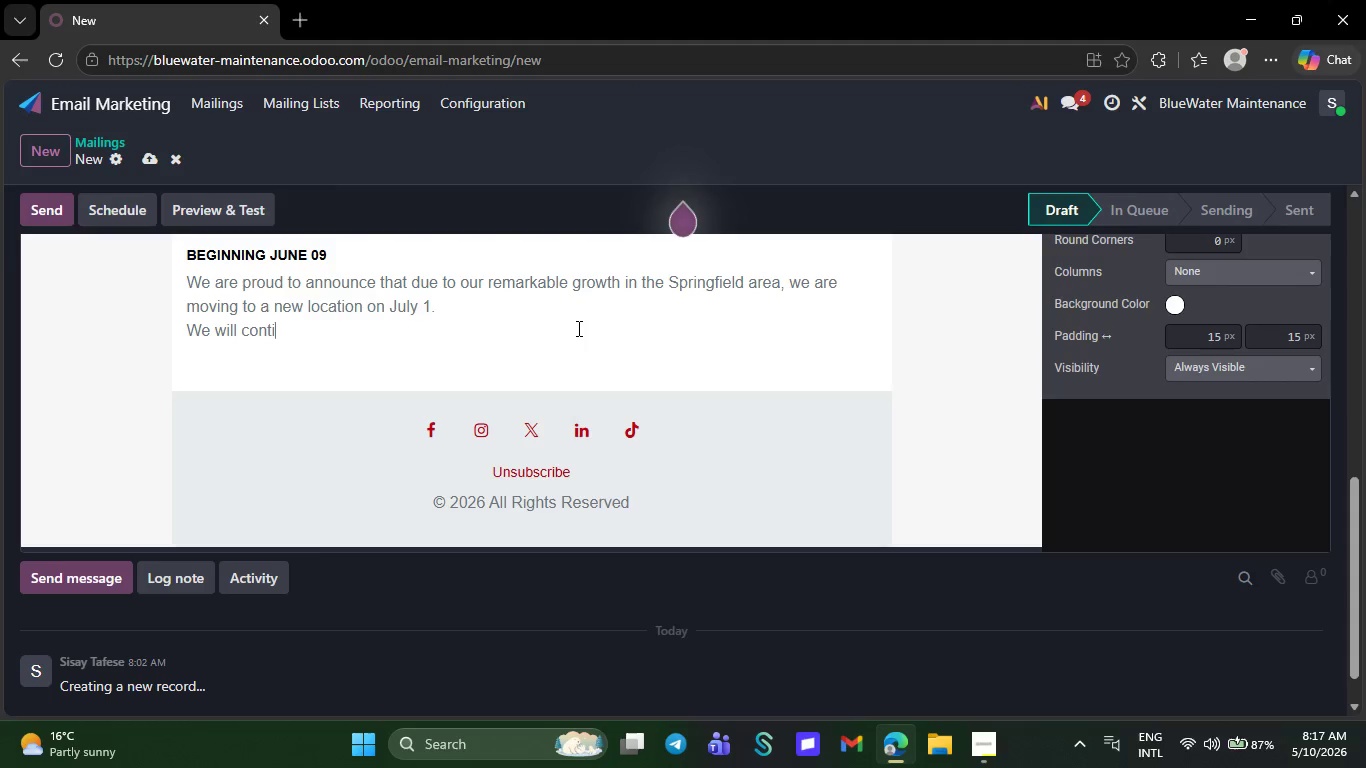 
key(Backspace)
 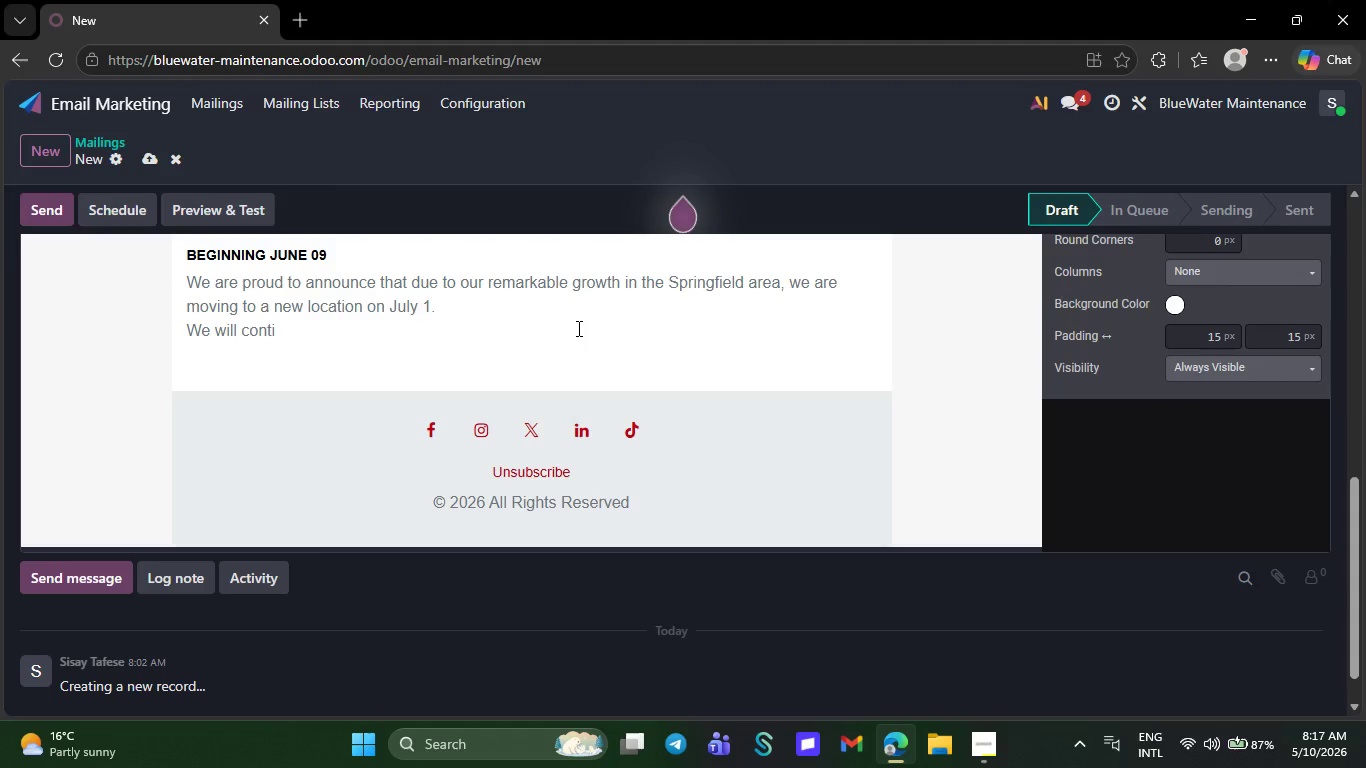 
key(Numpad0)
 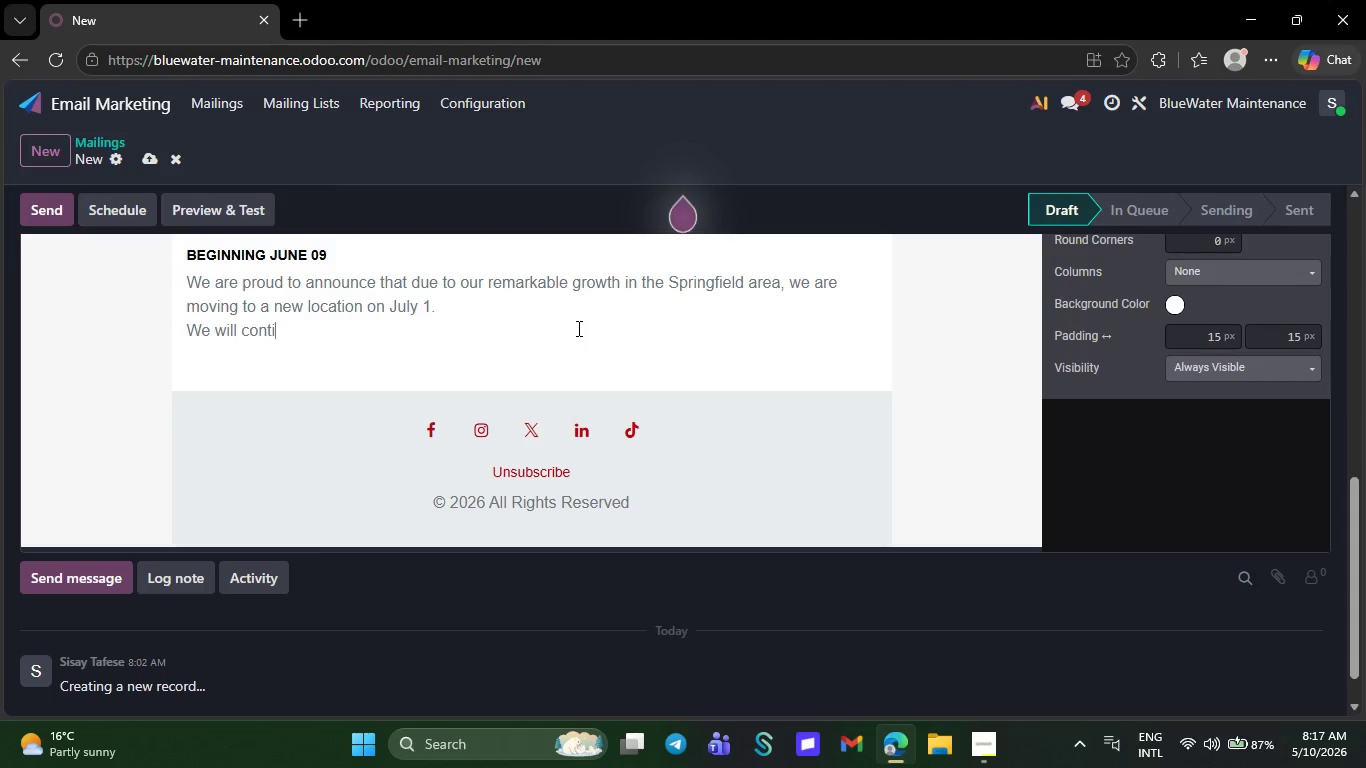 
key(Backspace)
 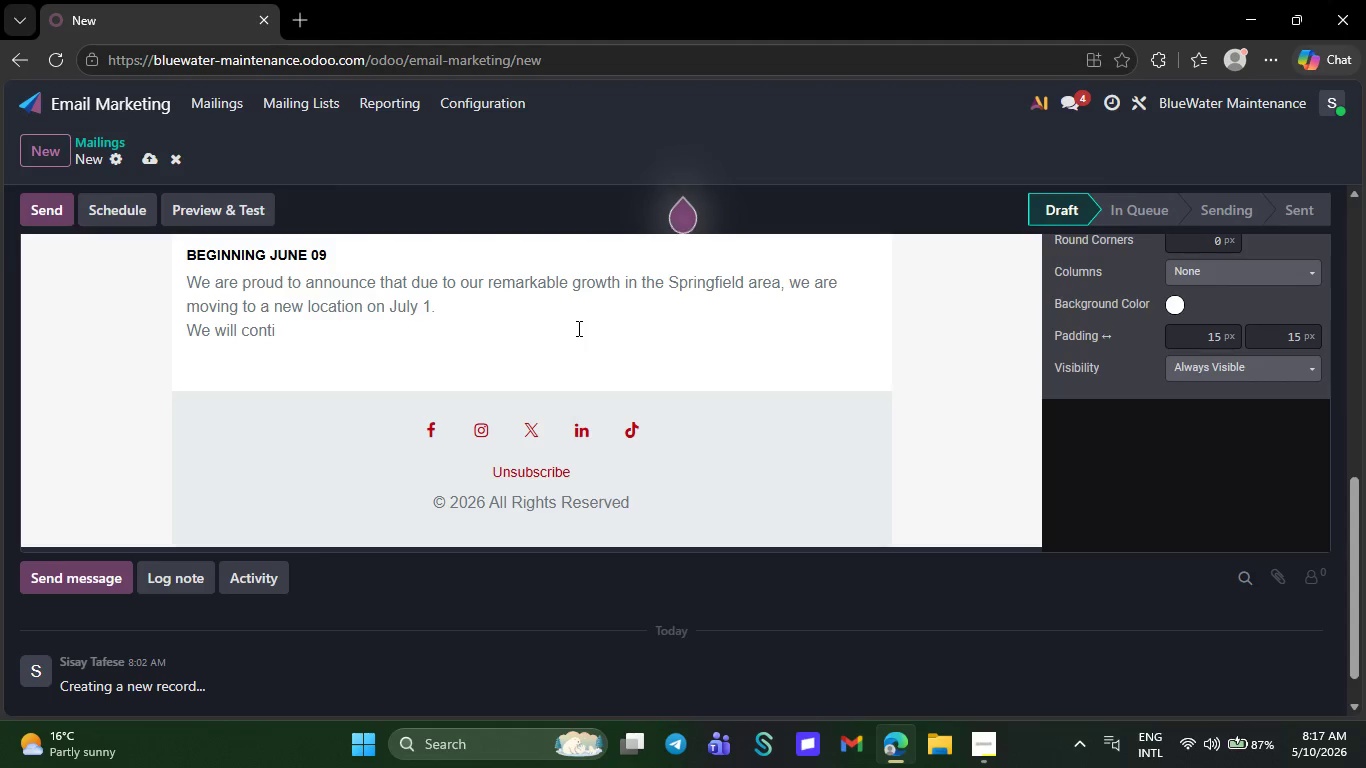 
key(Backspace)
 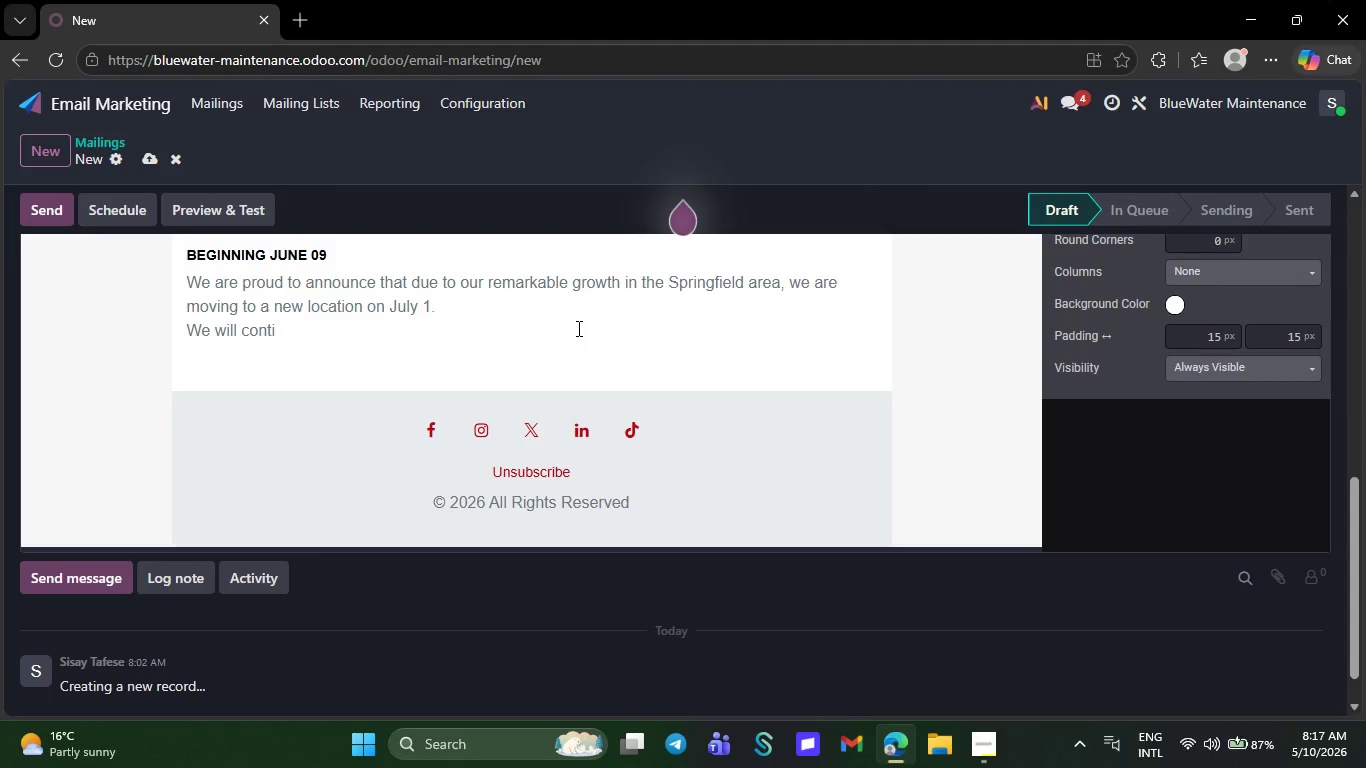 
key(Backspace)
 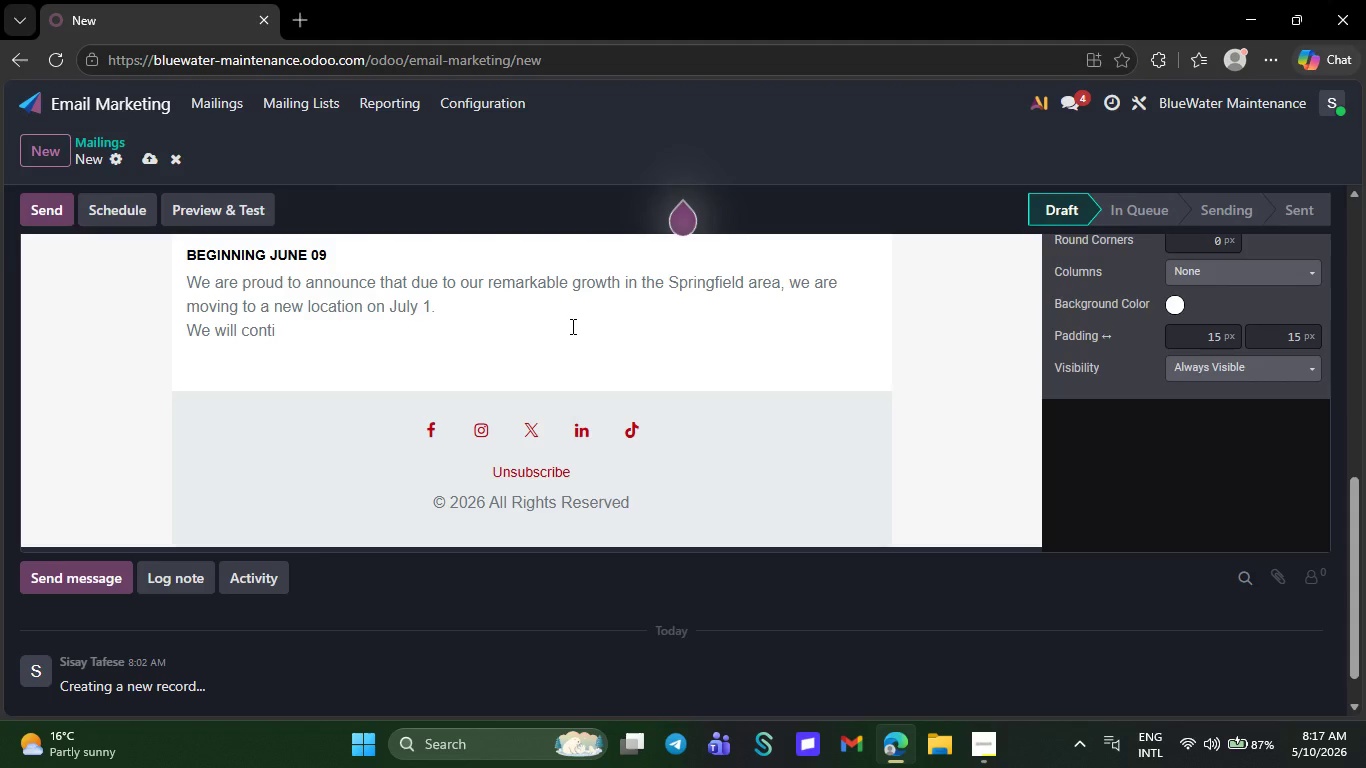 
key(Backspace)
 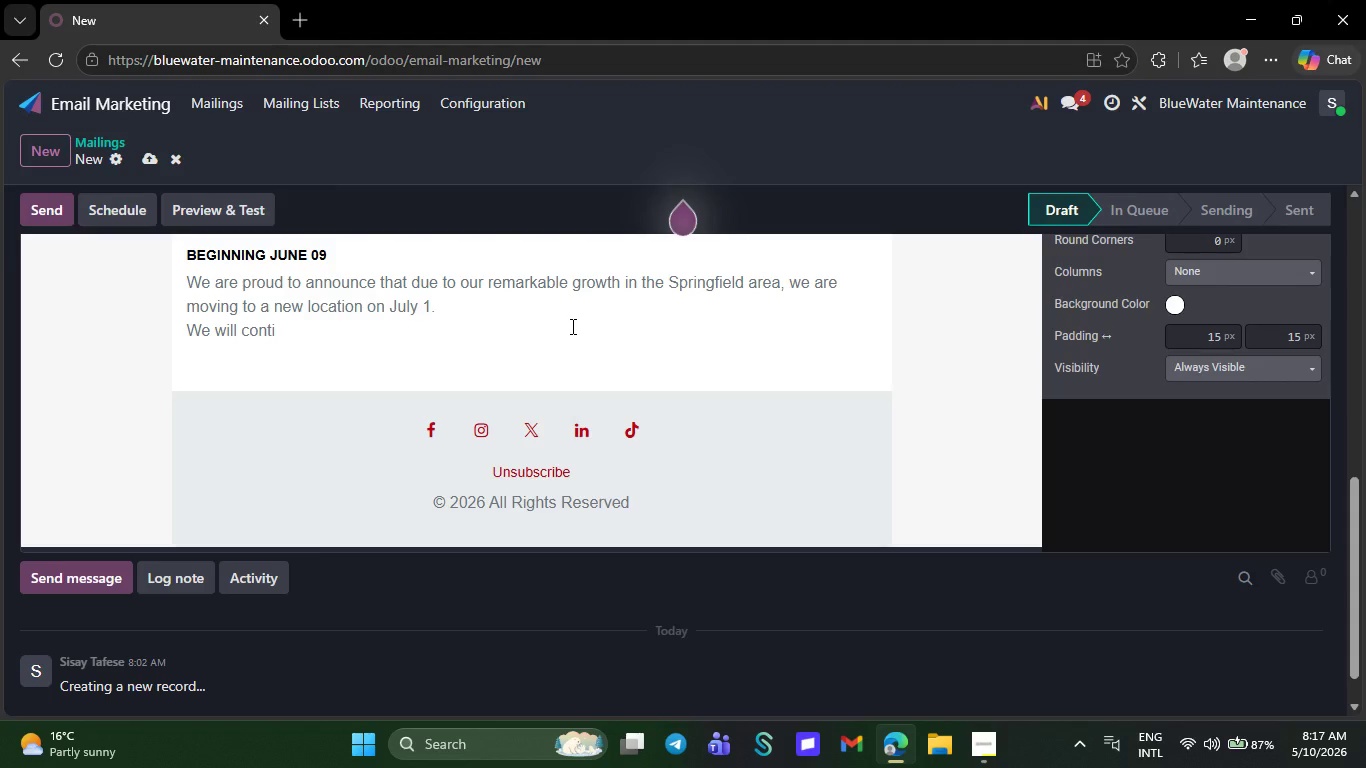 
key(Backspace)
 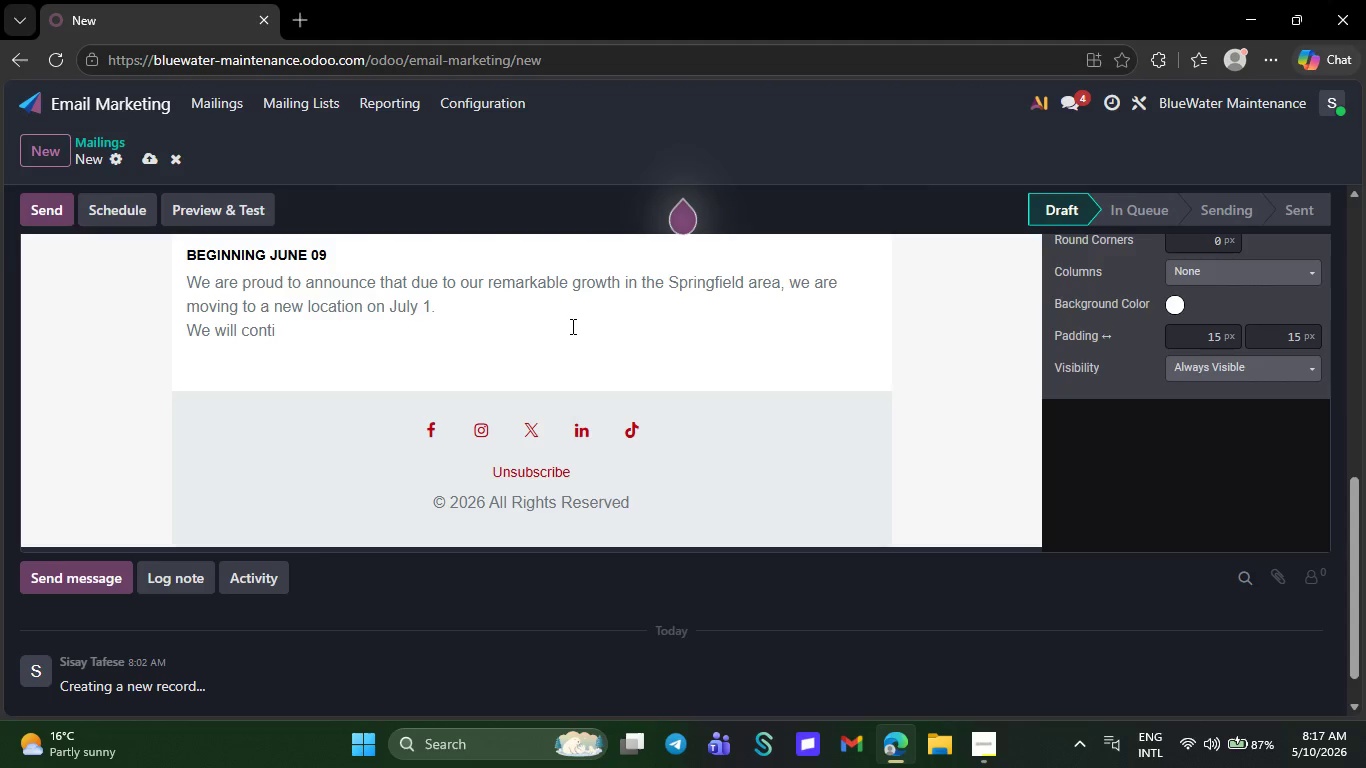 
key(Backspace)
 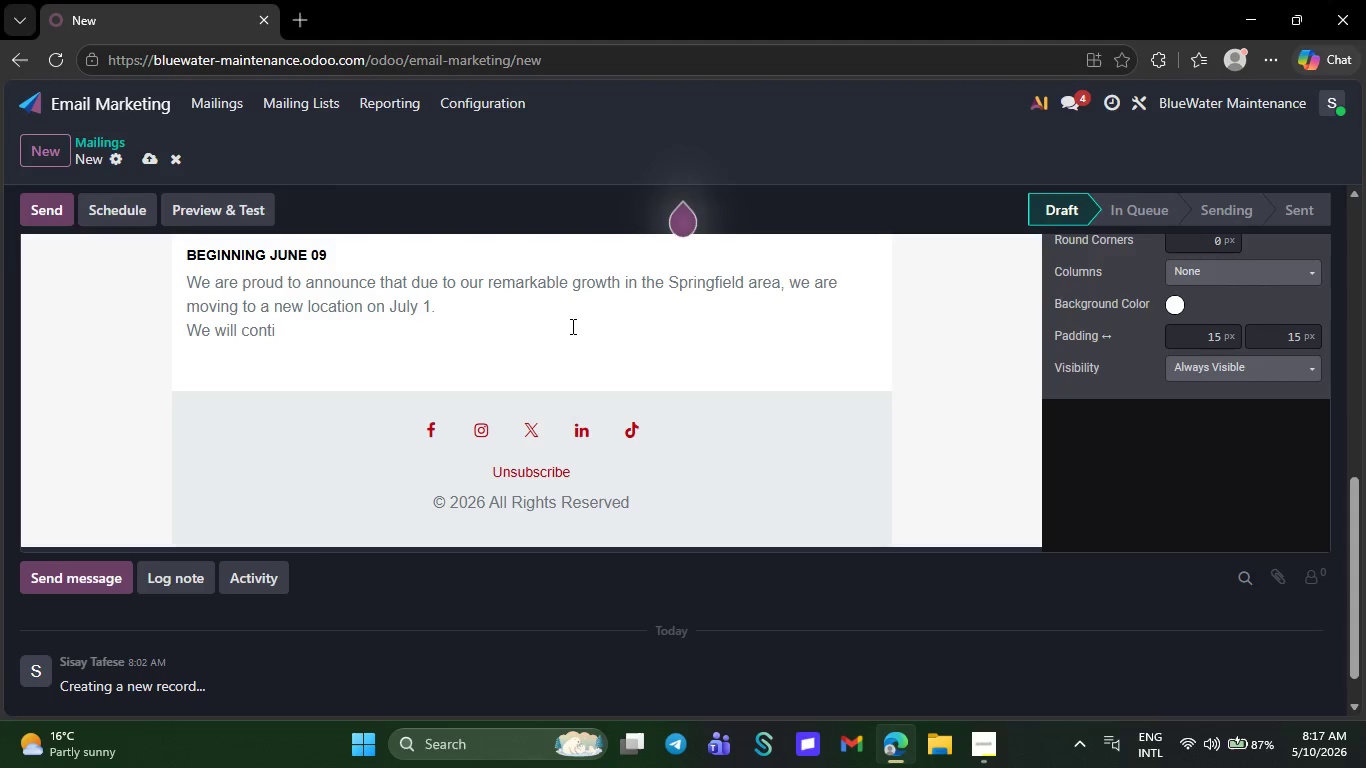 
key(Backspace)
 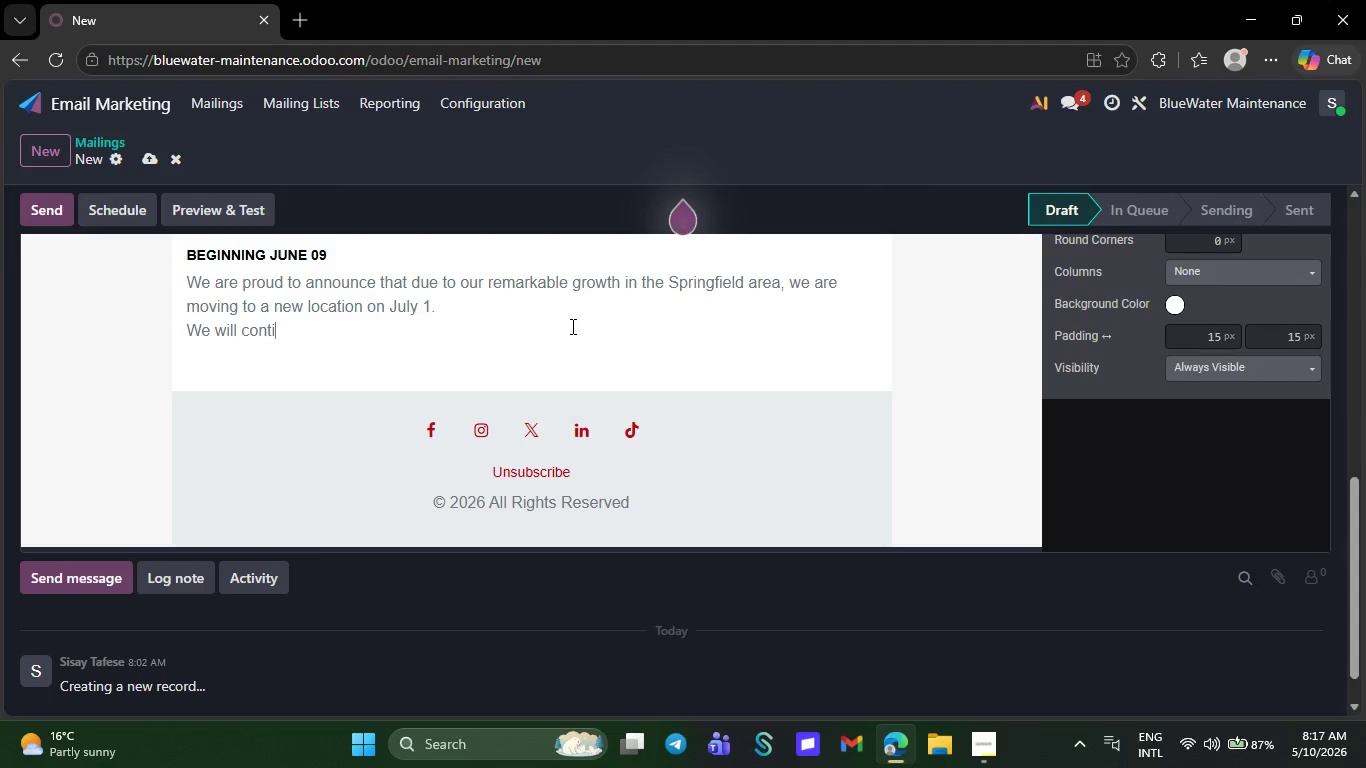 
key(Backspace)
 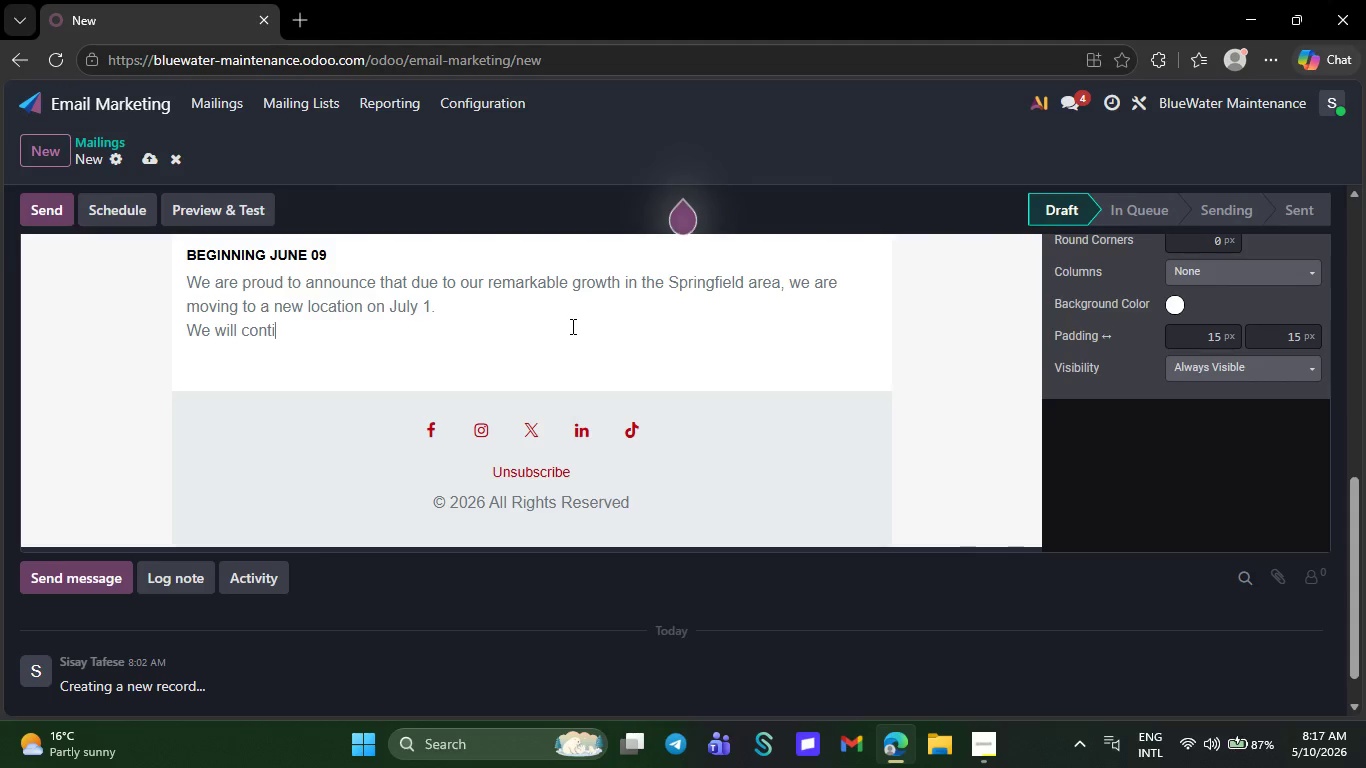 
key(Backspace)
 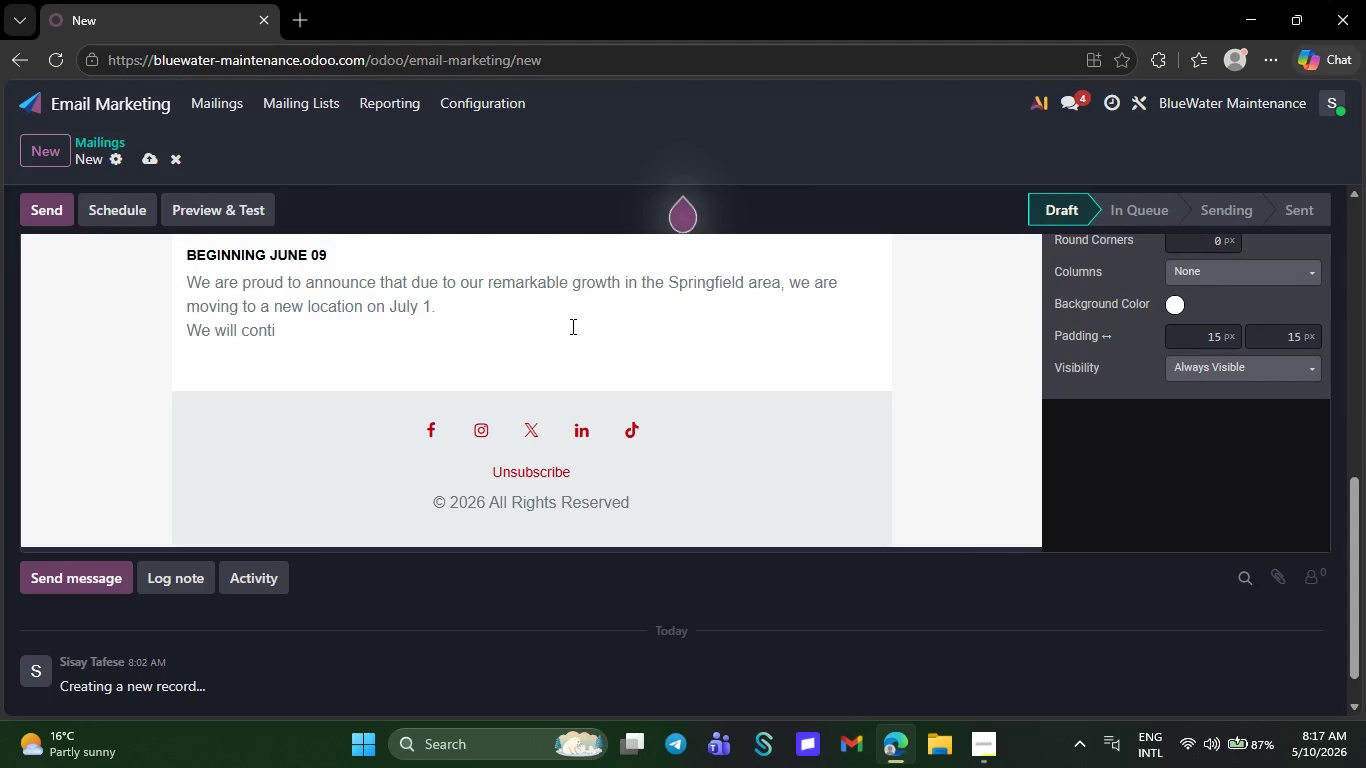 
key(Backspace)
 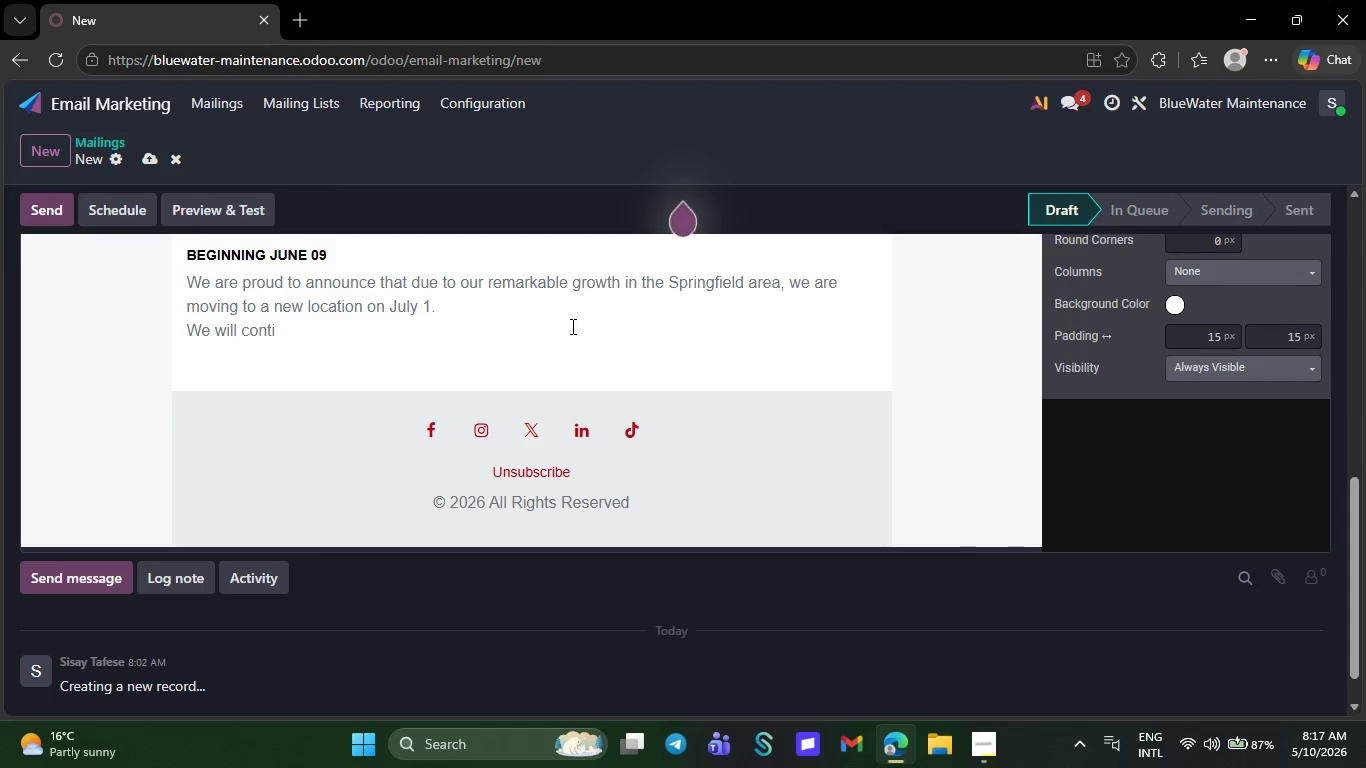 
key(Backspace)
 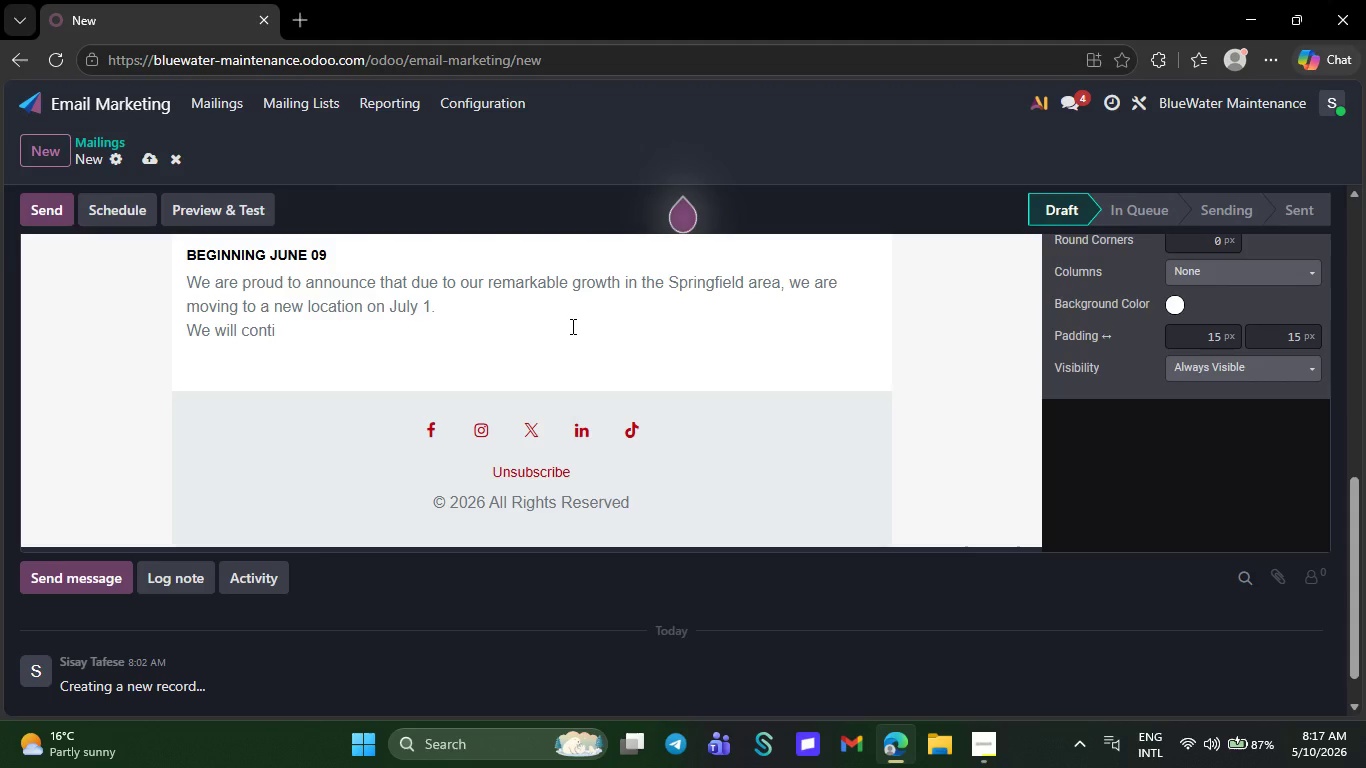 
key(Backspace)
 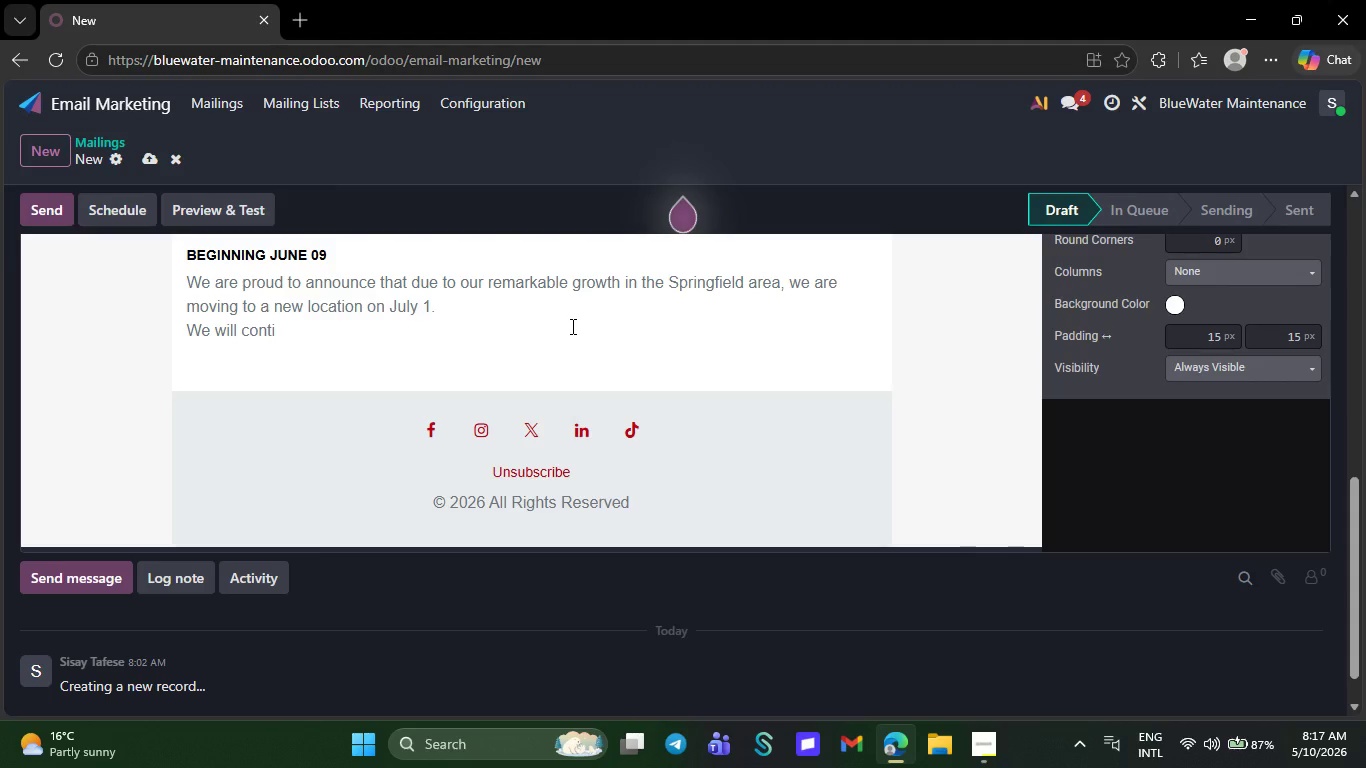 
key(Backspace)
 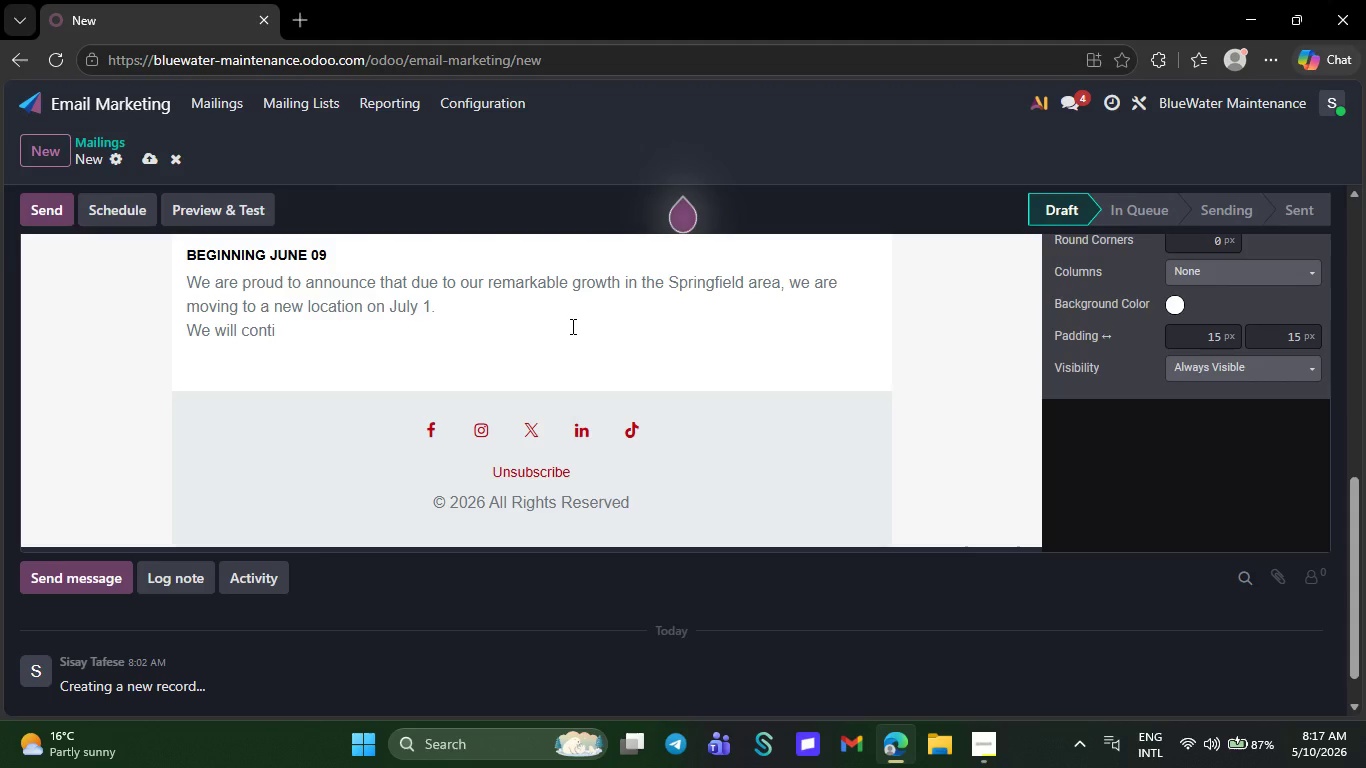 
key(Backspace)
 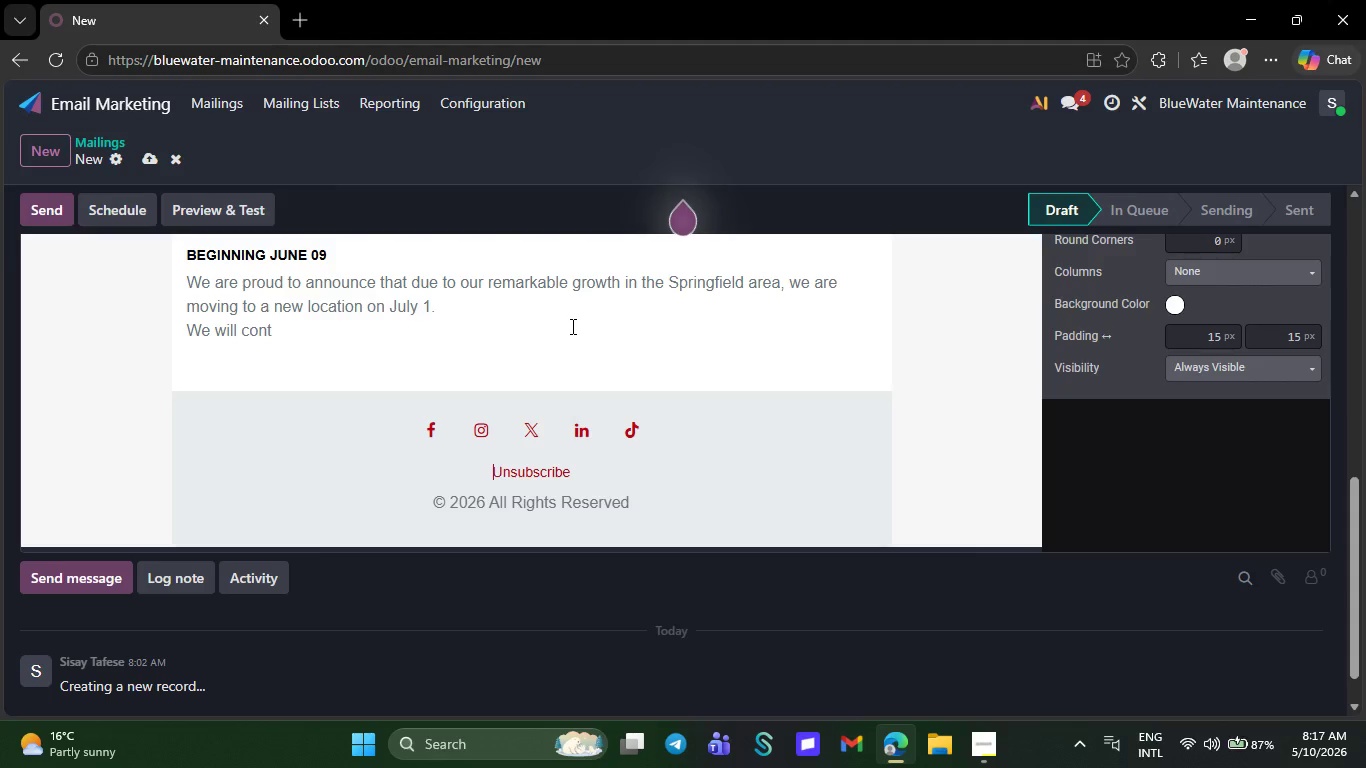 
key(Backspace)
 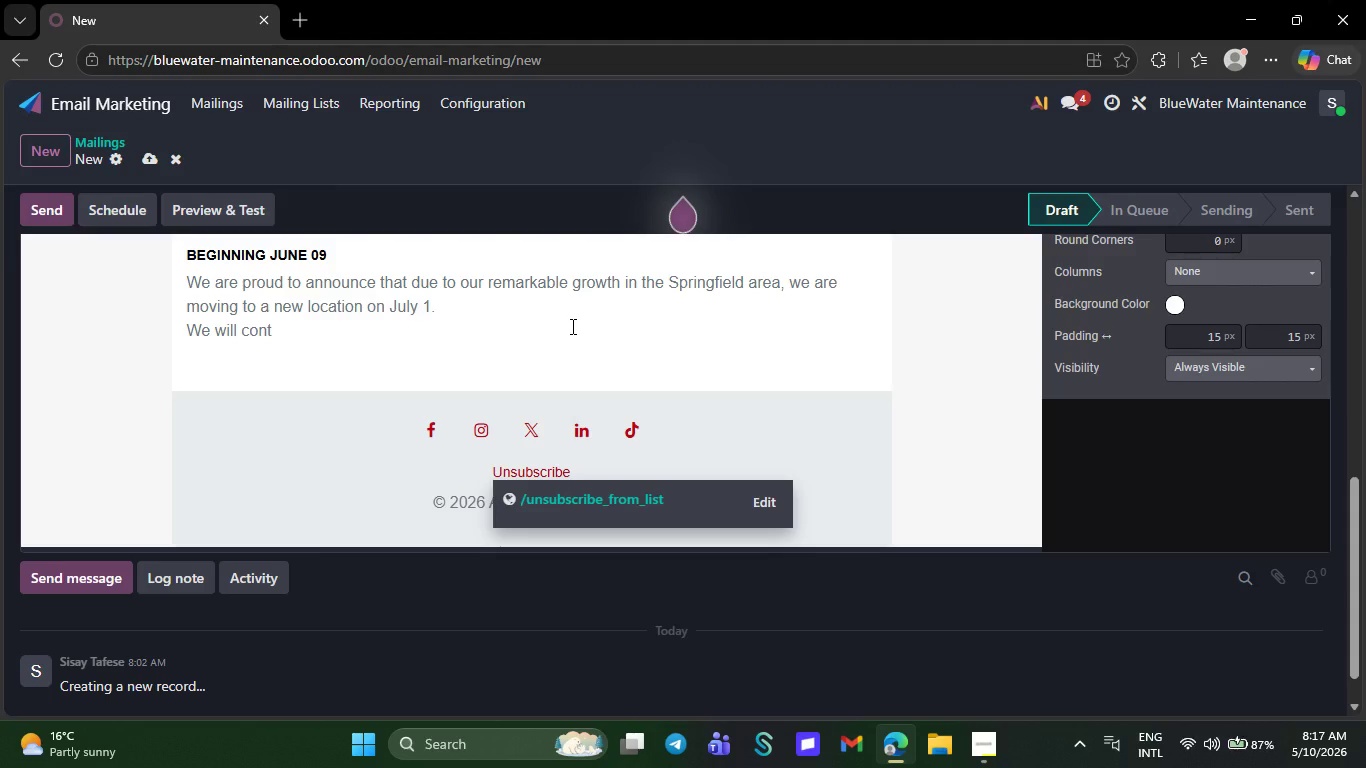 
key(Backspace)
 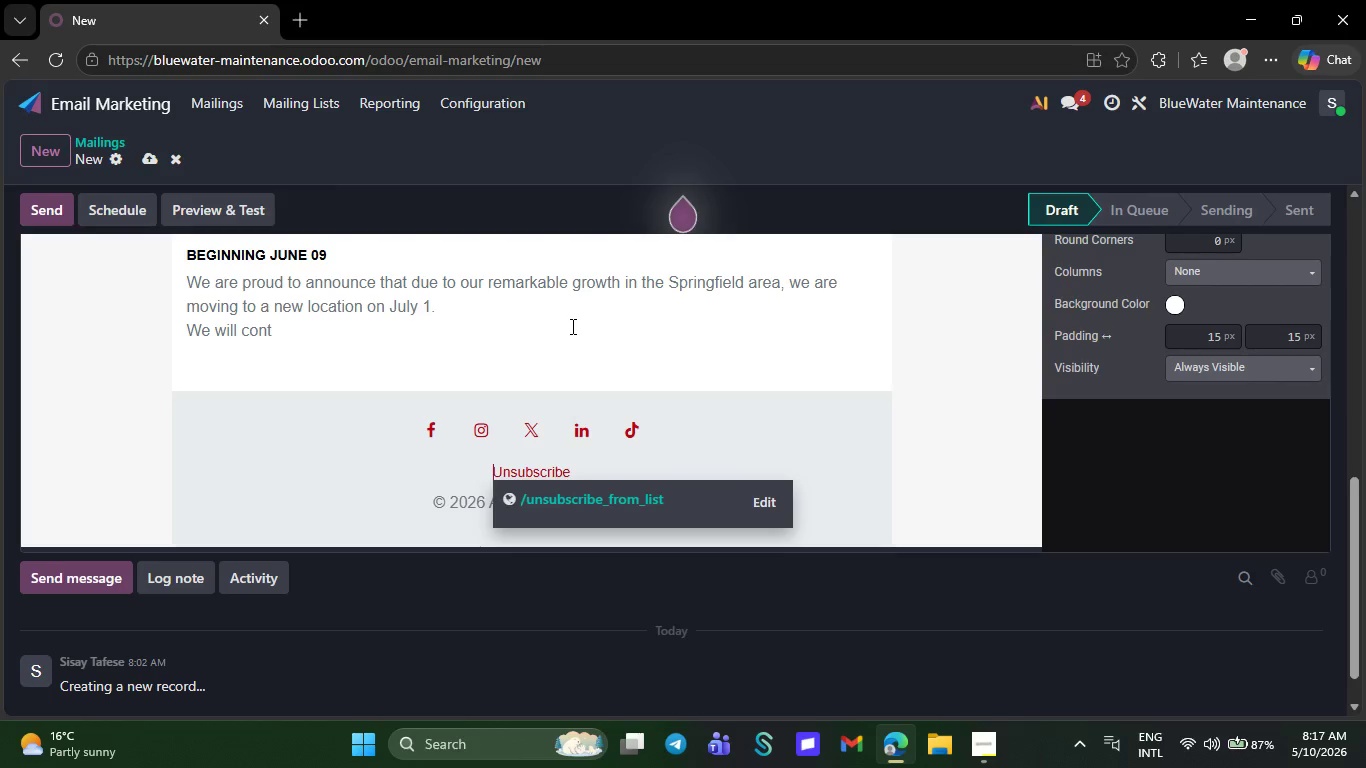 
key(Backspace)
 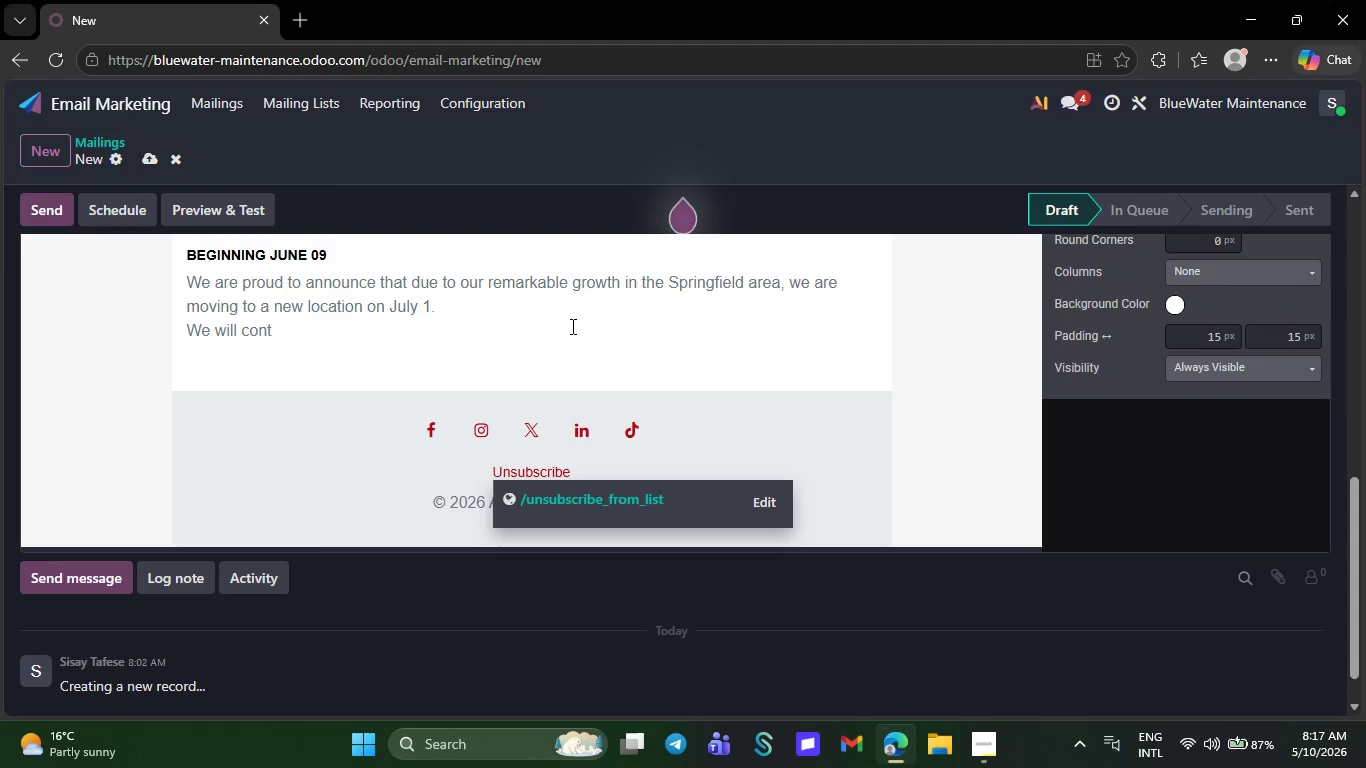 
key(Backspace)
 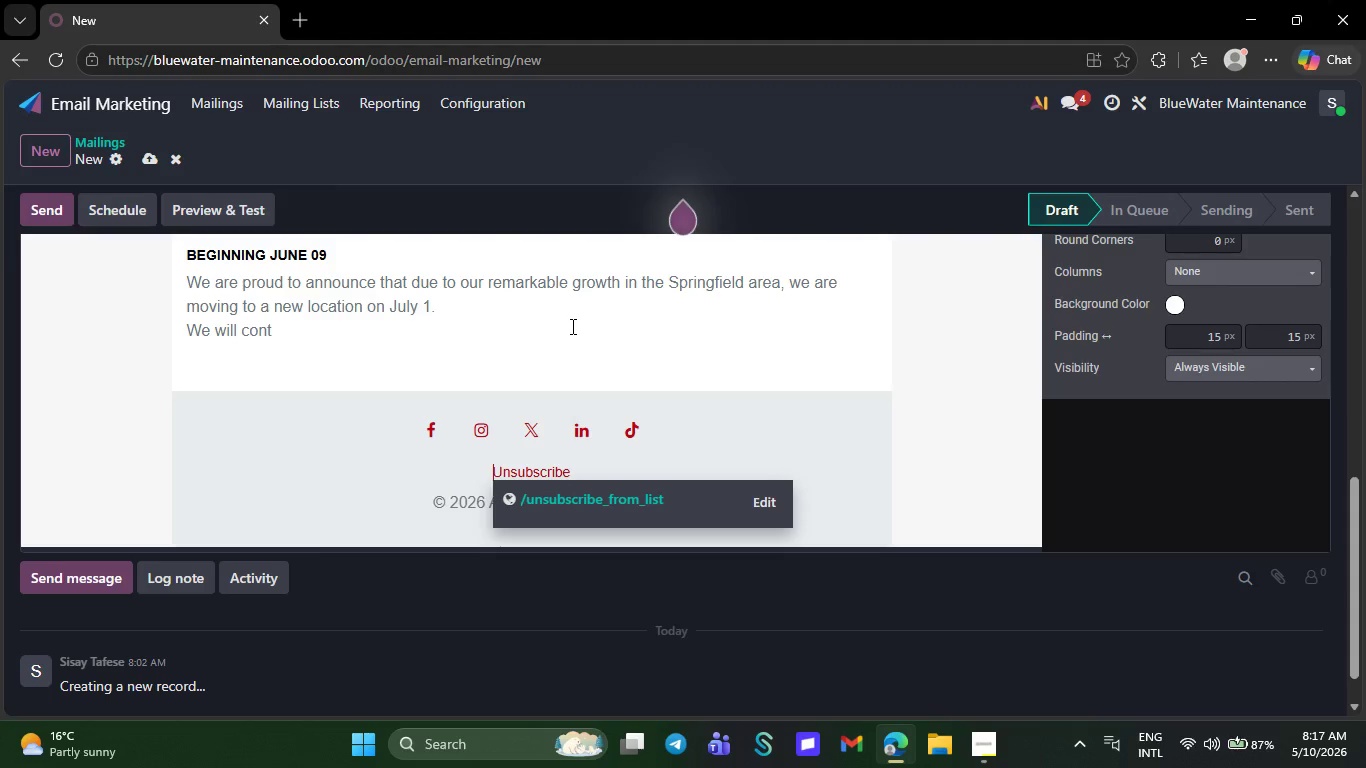 
key(Backspace)
 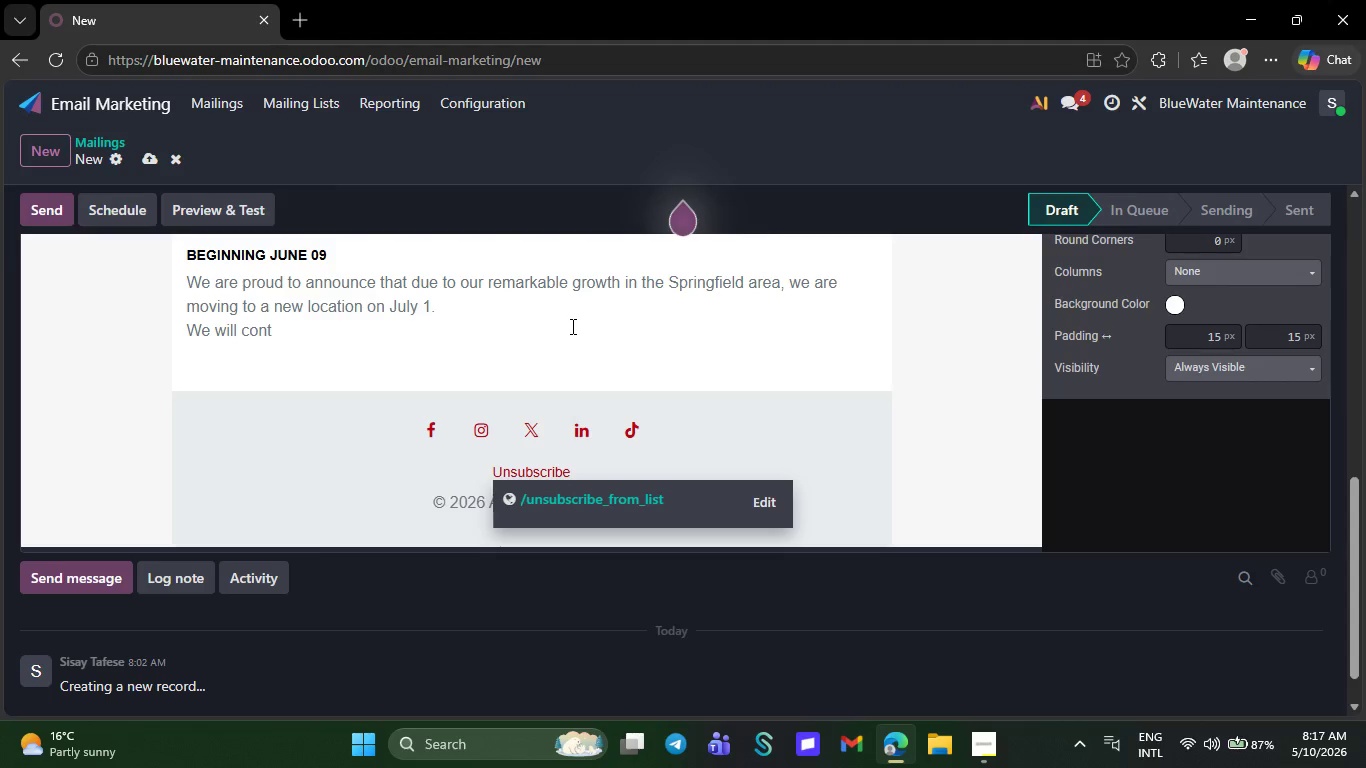 
key(Backspace)
 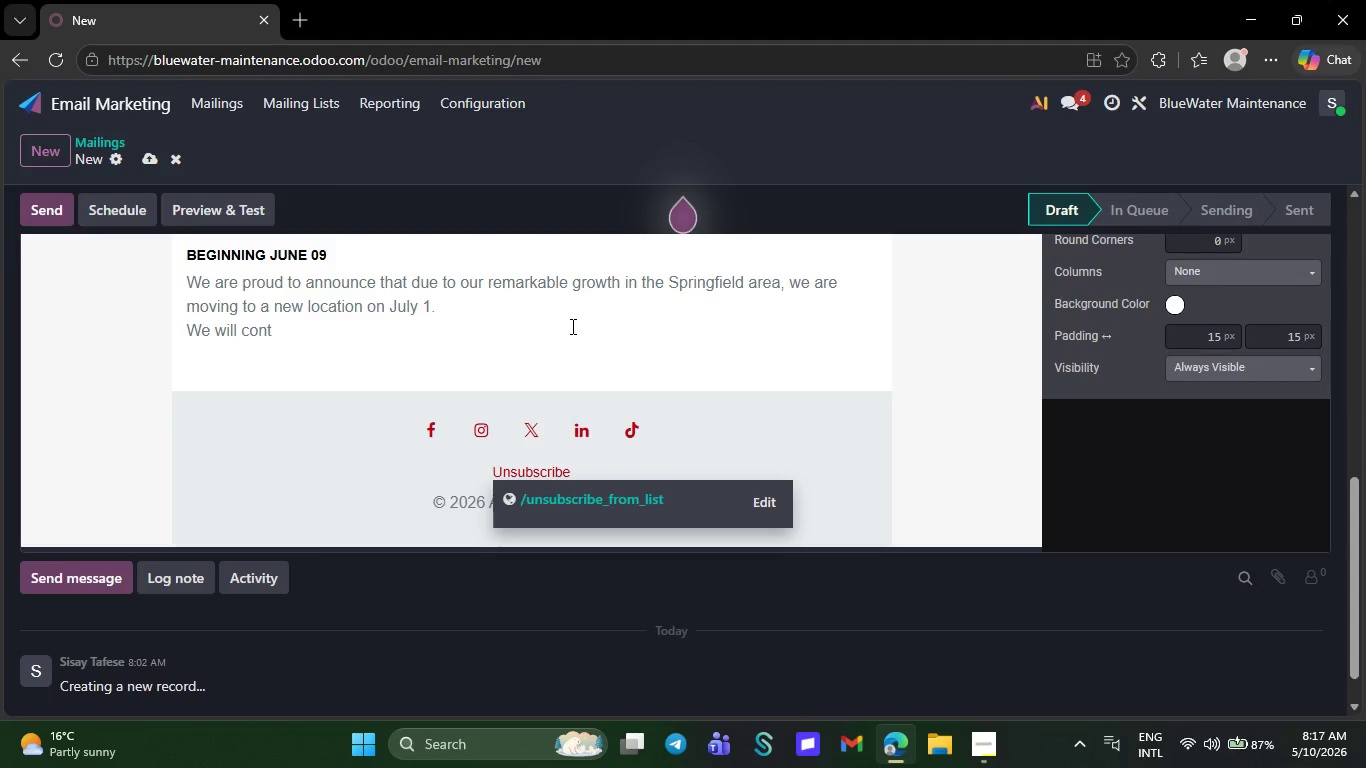 
key(Backspace)
 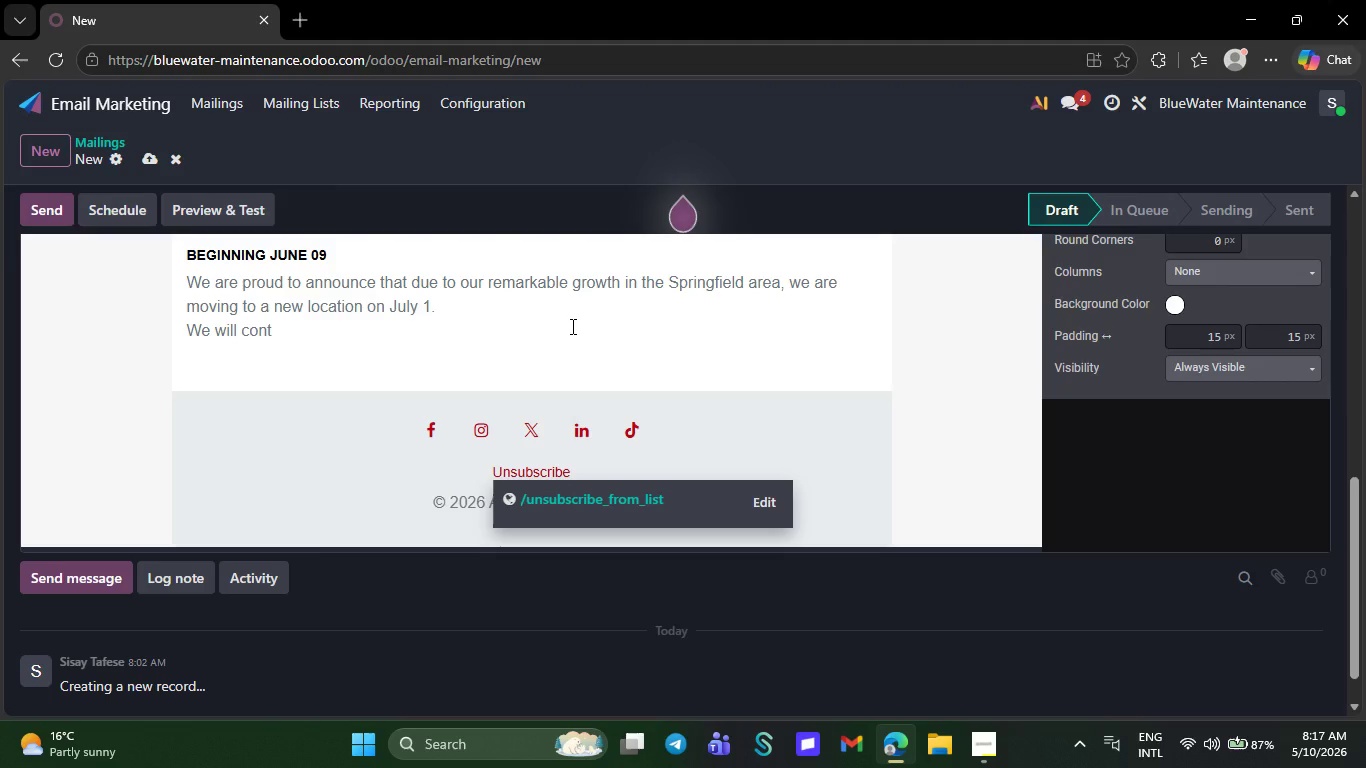 
key(Backspace)
 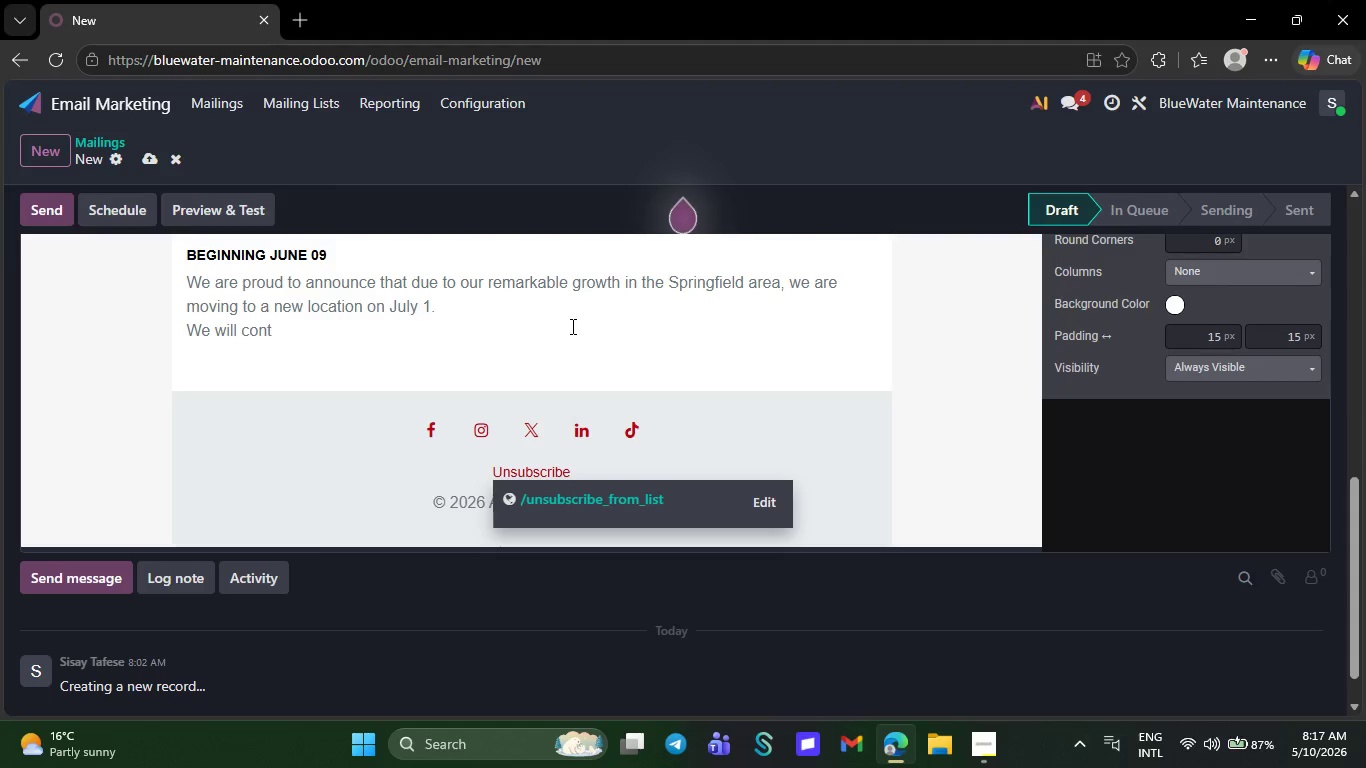 
key(Backspace)
 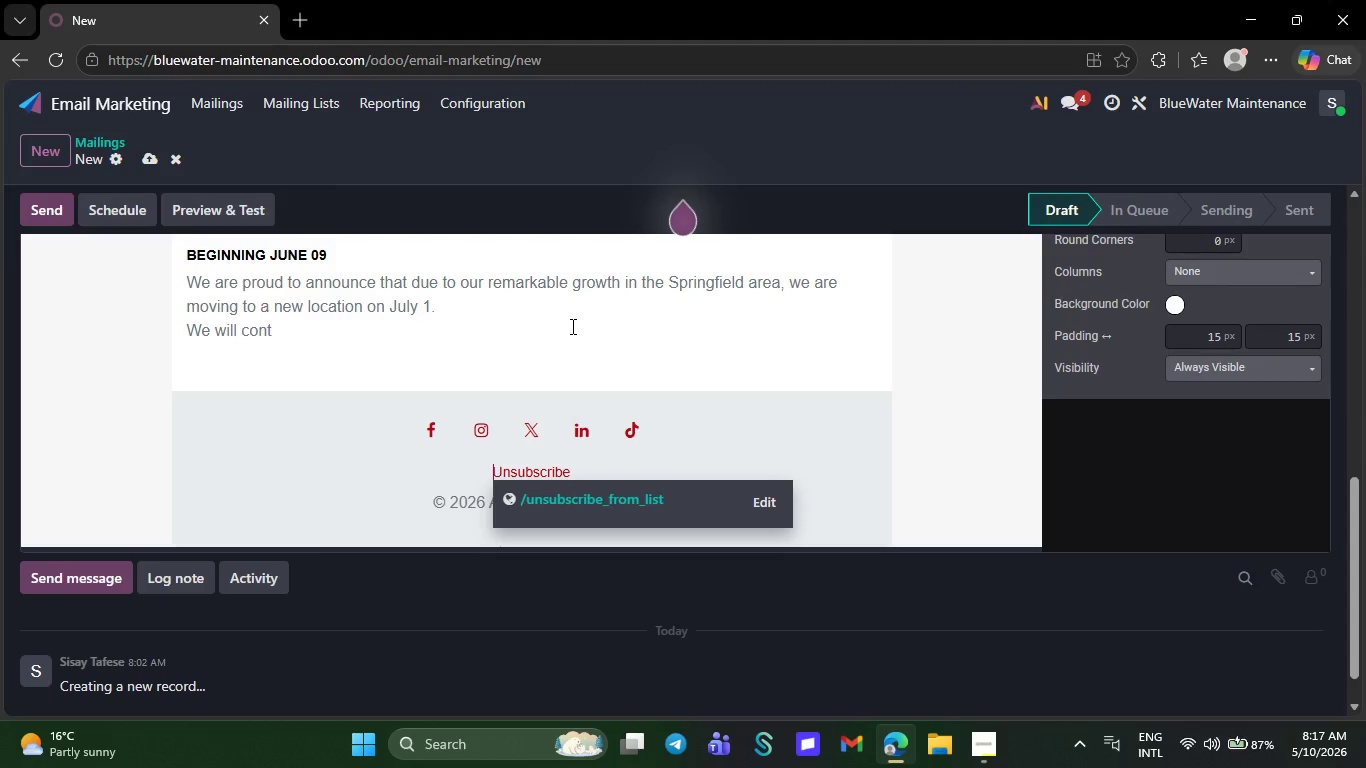 
key(Backspace)
 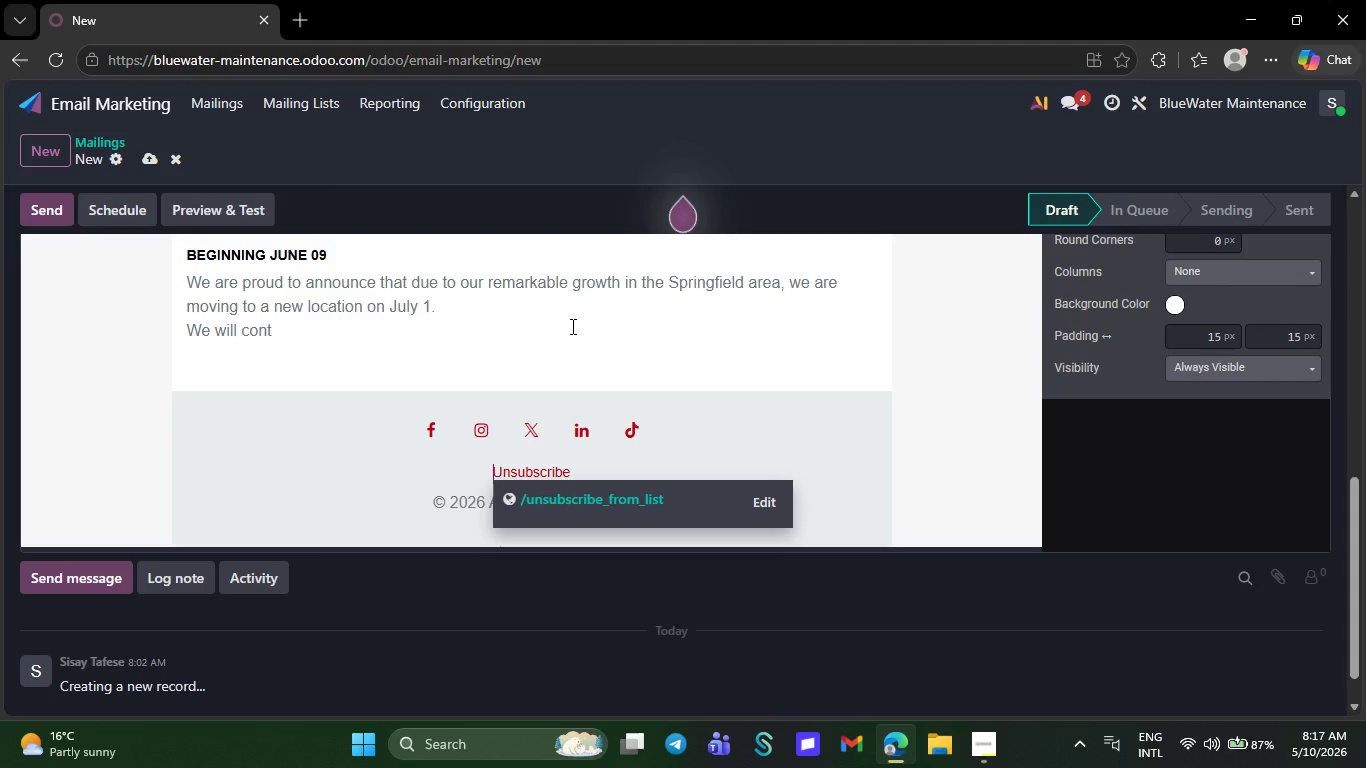 
key(Backspace)
 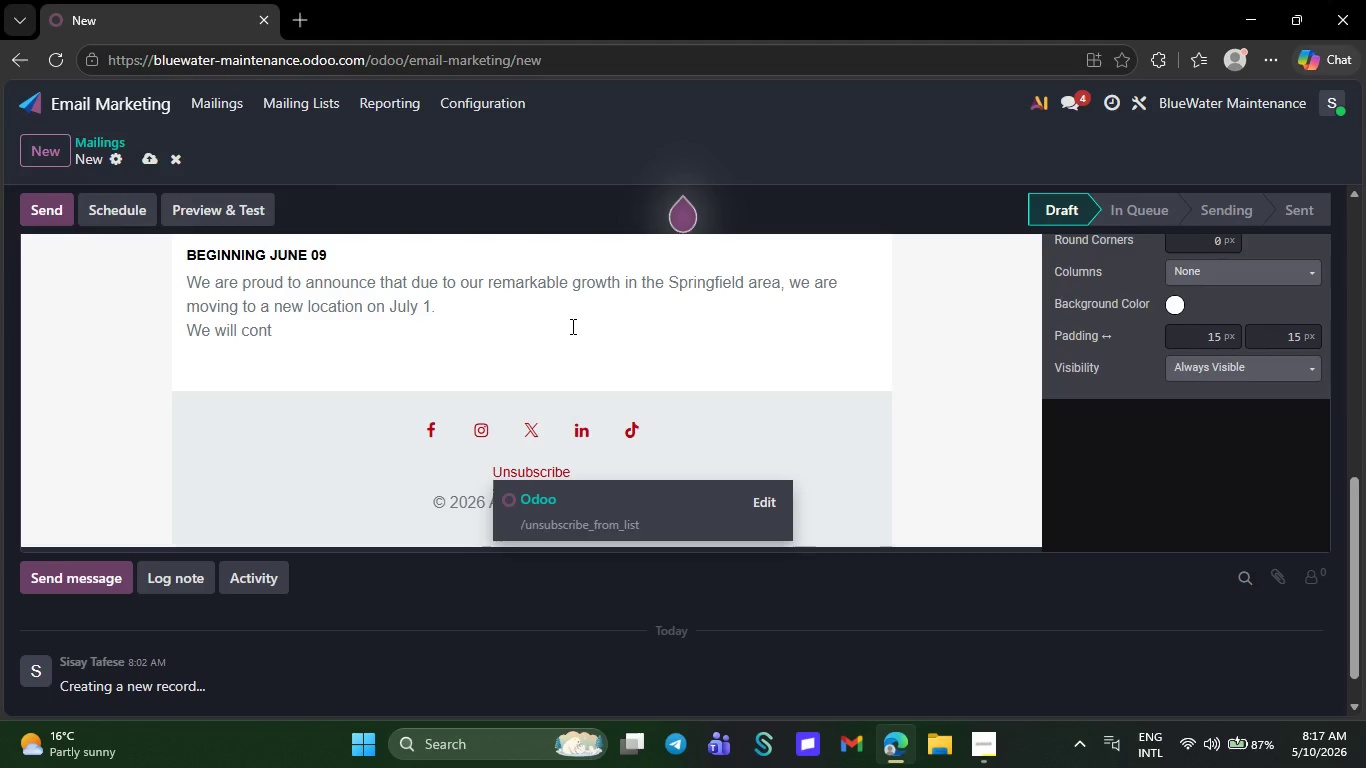 
key(Backspace)
 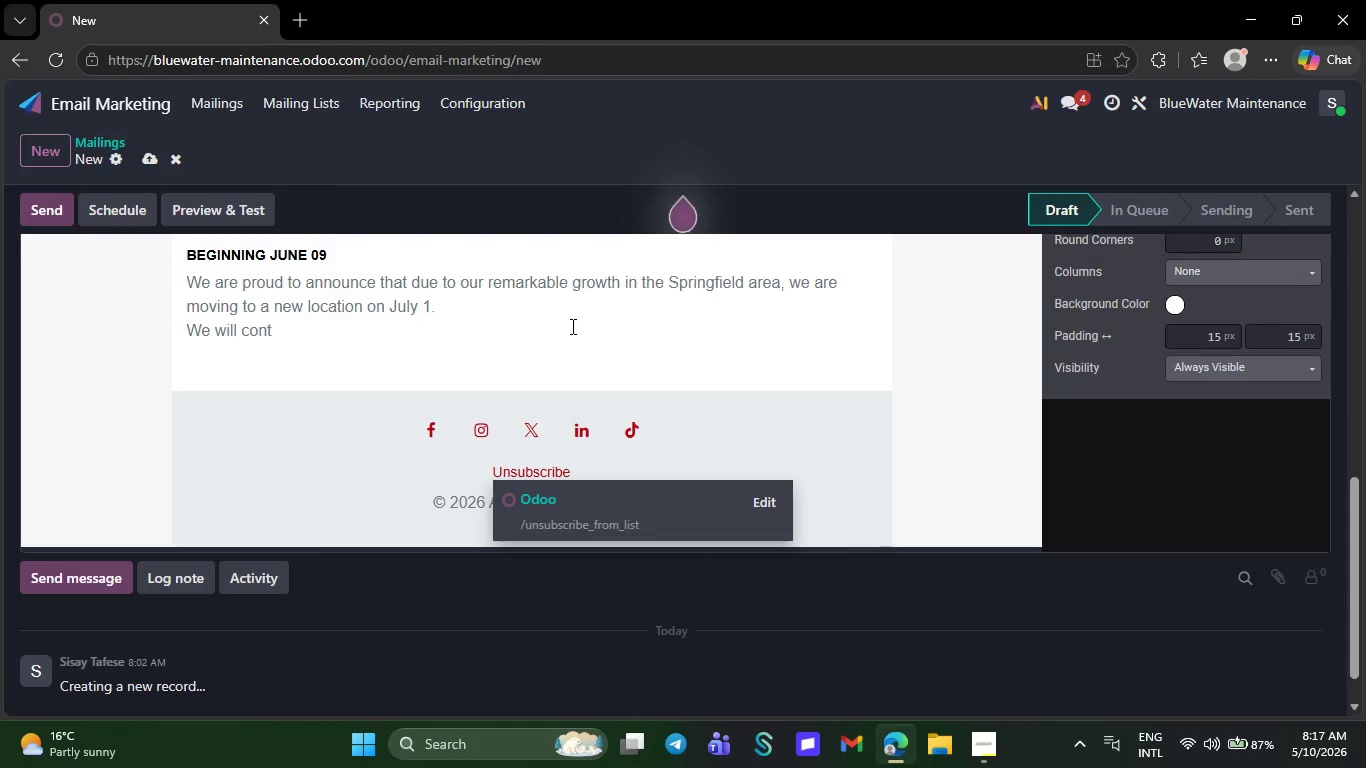 
key(Backspace)
 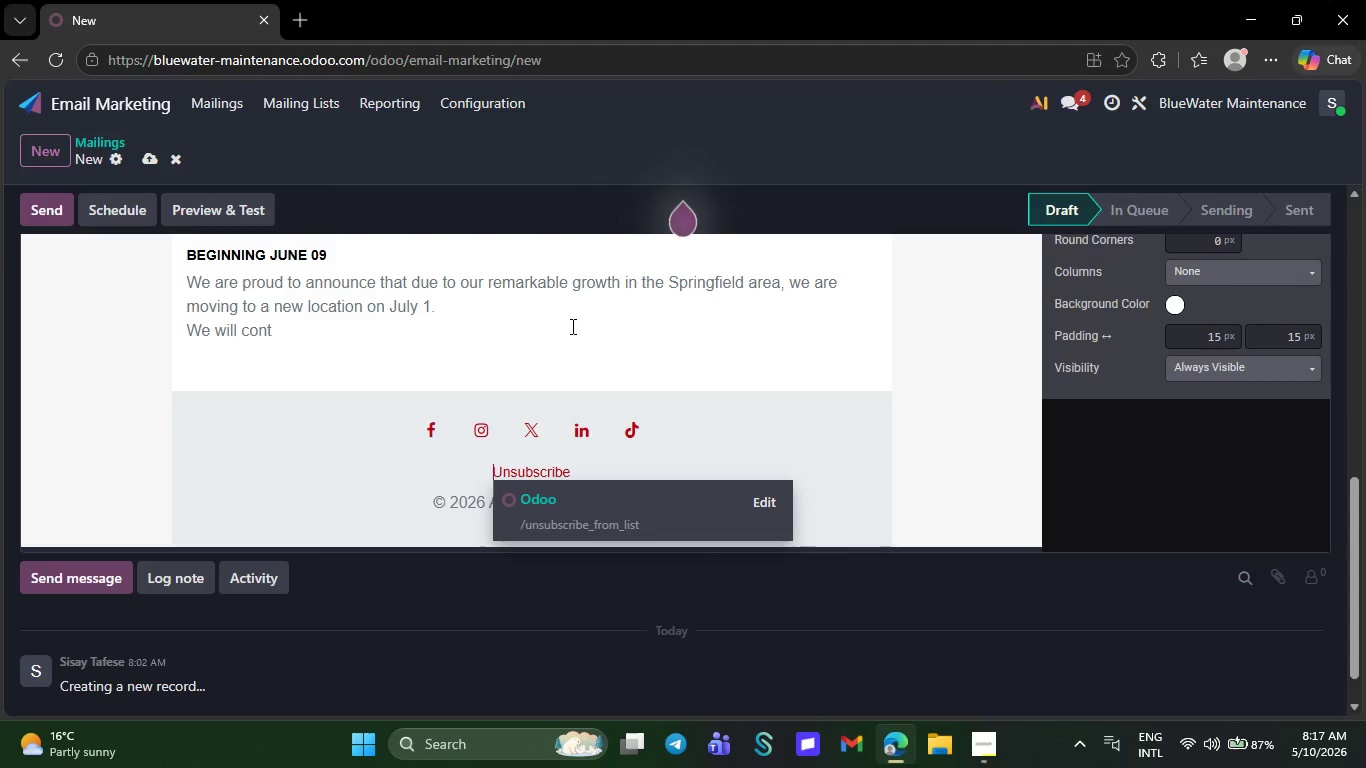 
wait(5.81)
 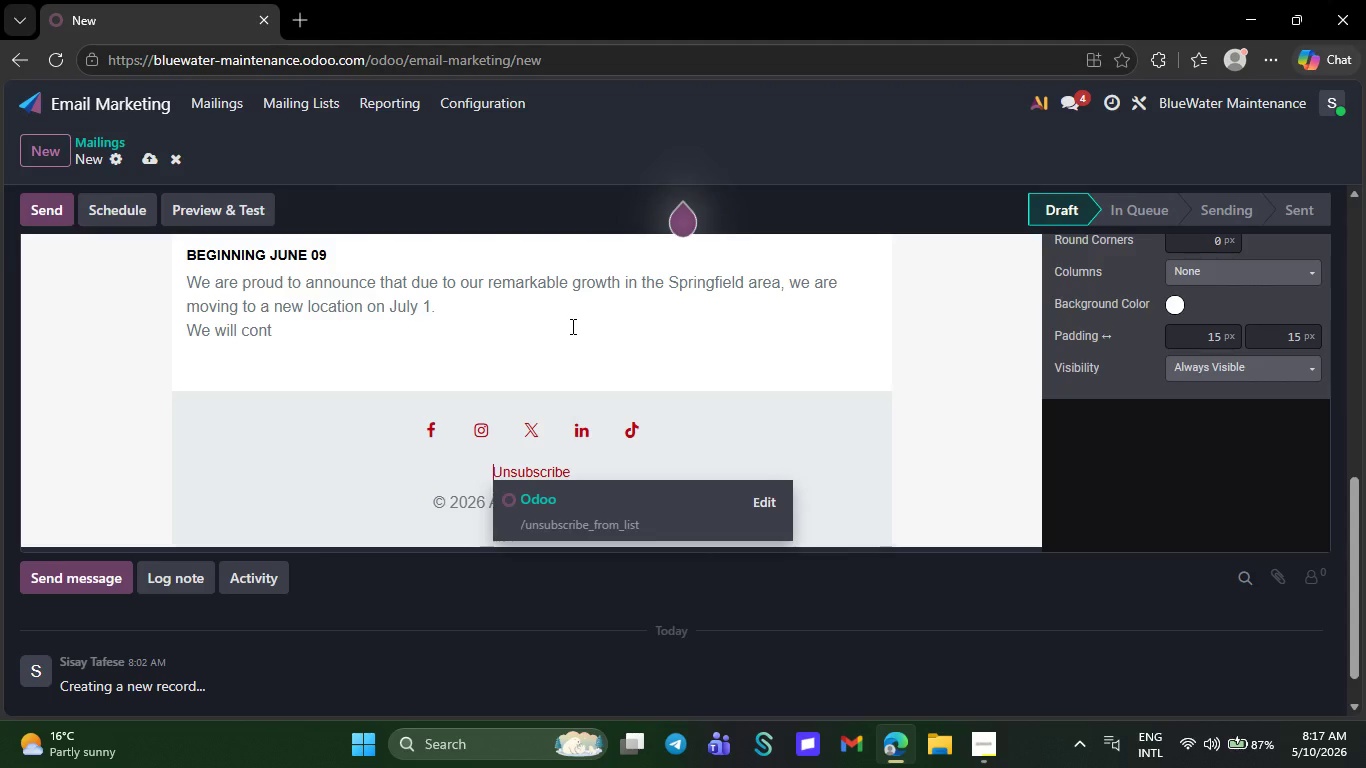 
key(Backspace)
 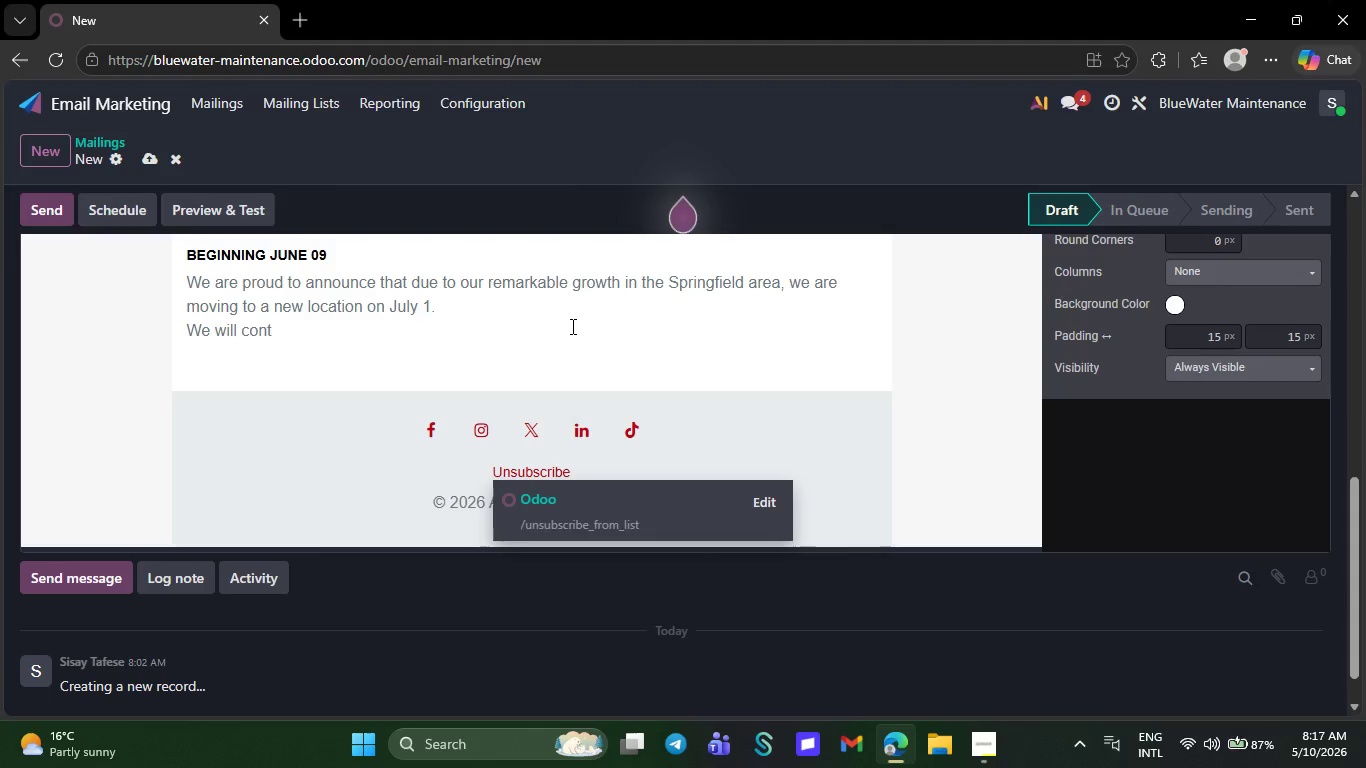 
key(Backspace)
 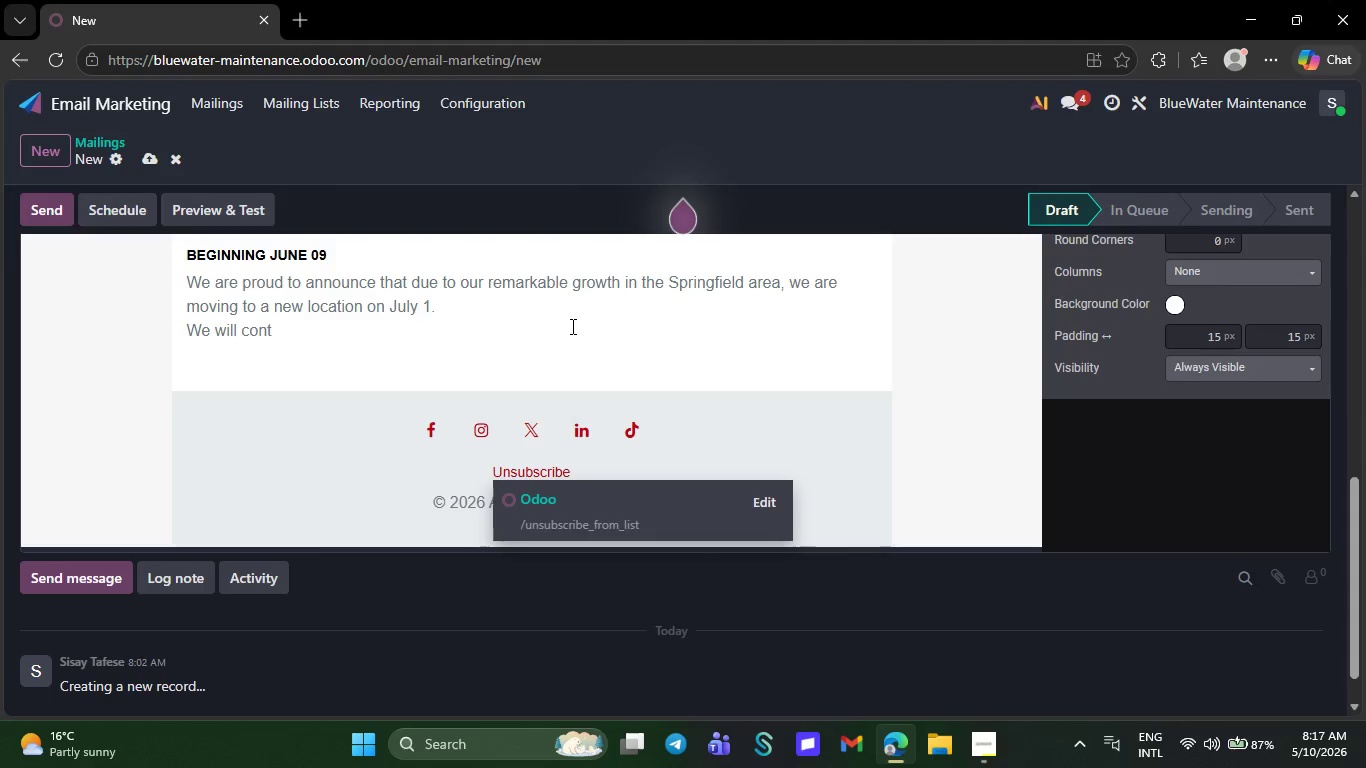 
key(Backspace)
 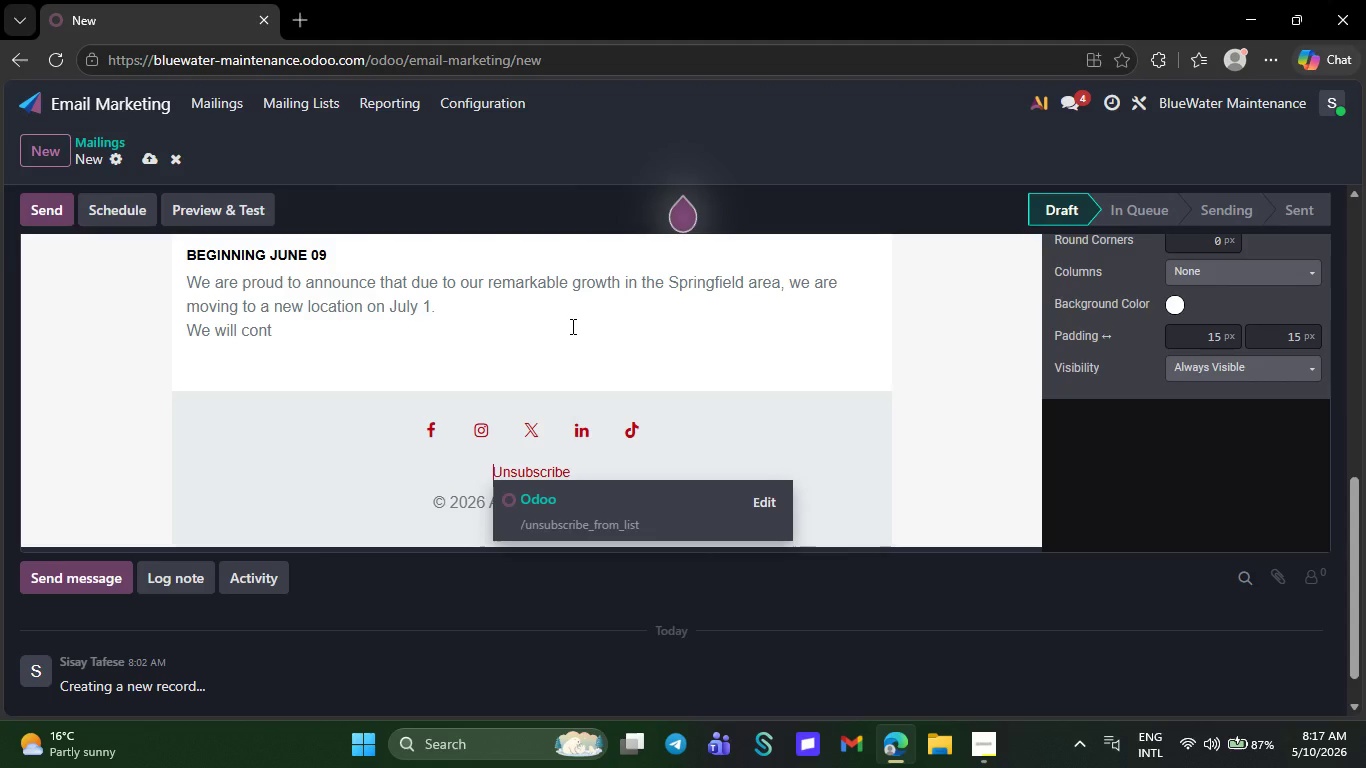 
key(Backspace)
 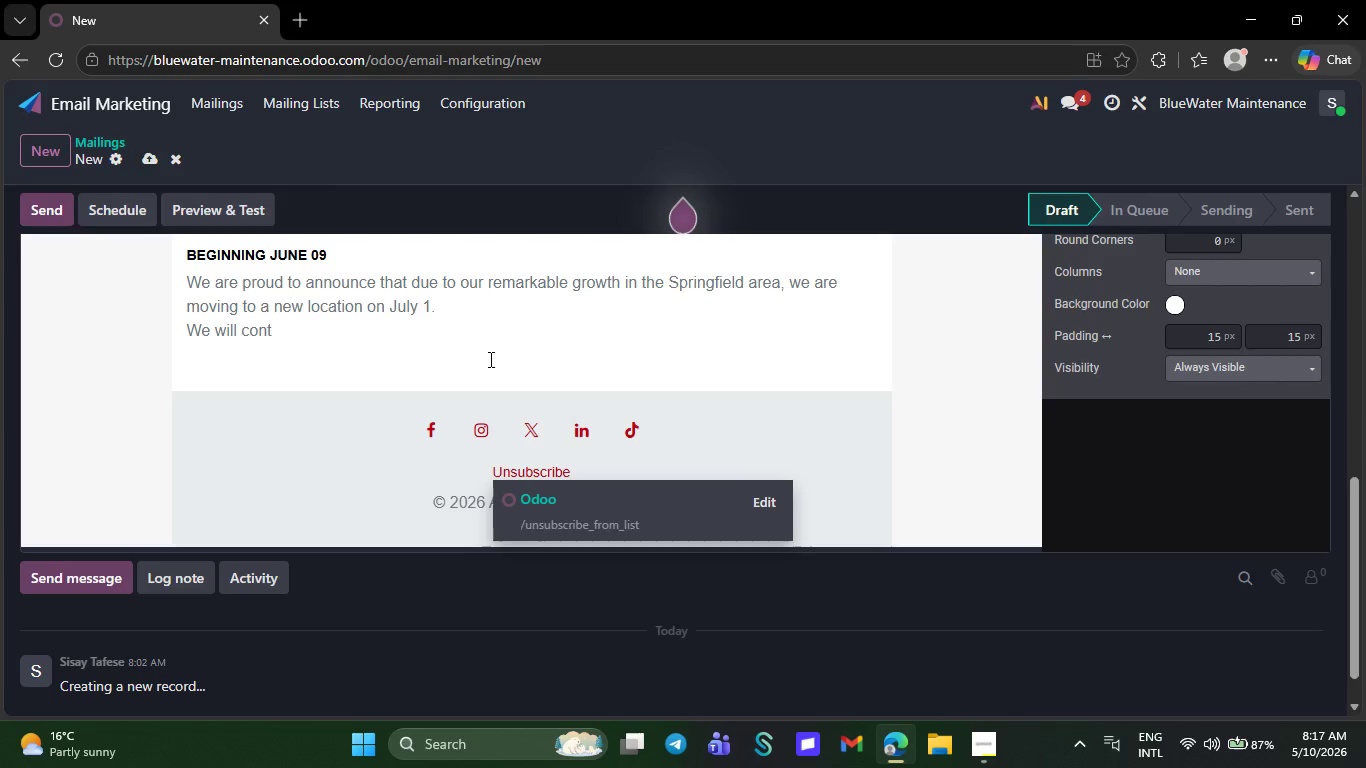 
left_click([343, 343])
 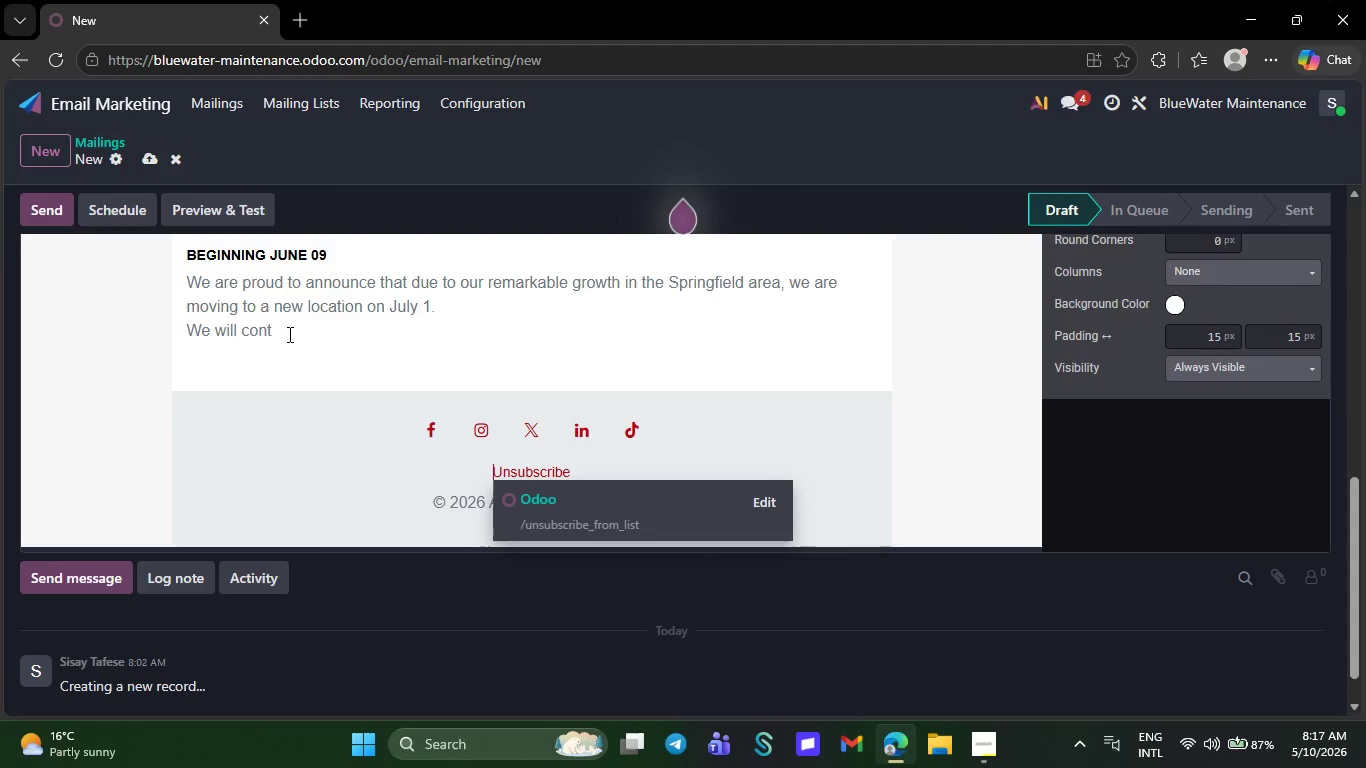 
left_click([288, 334])
 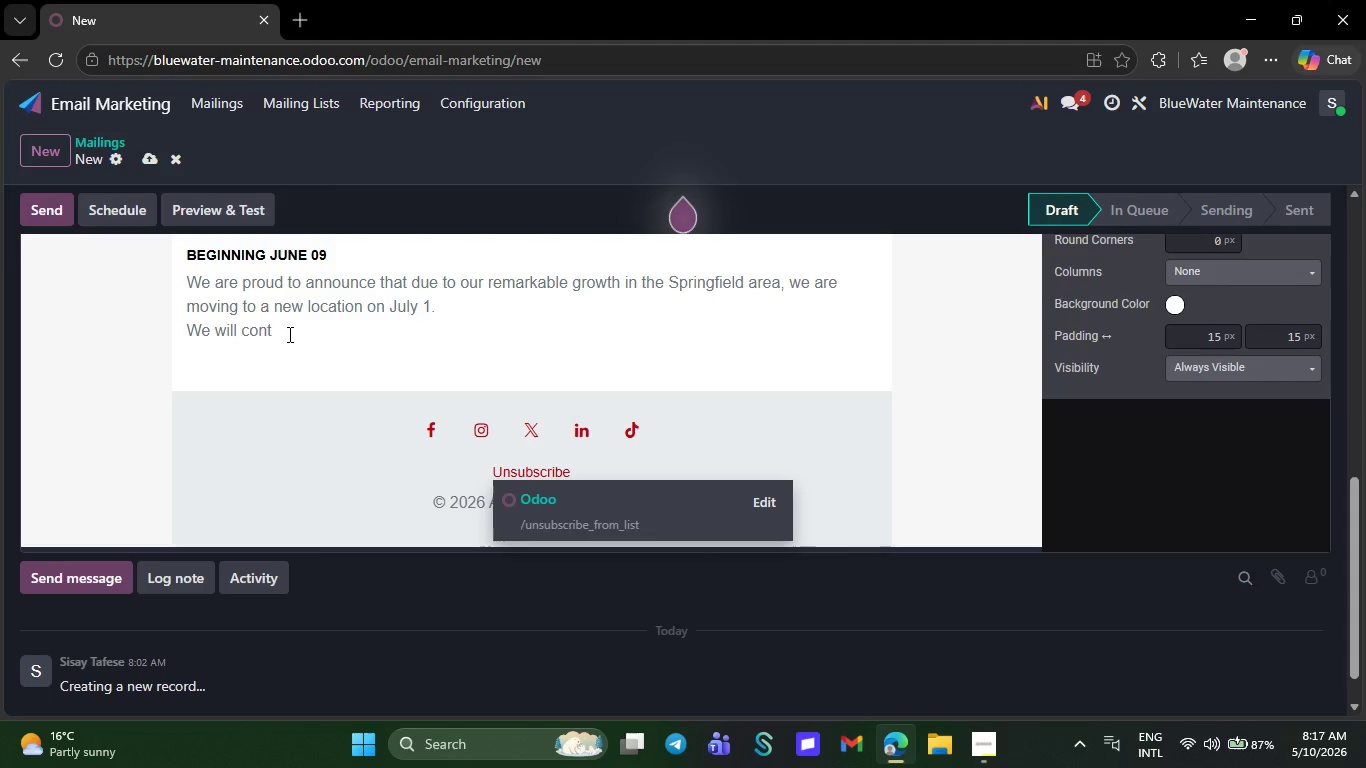 
key(Backspace)
 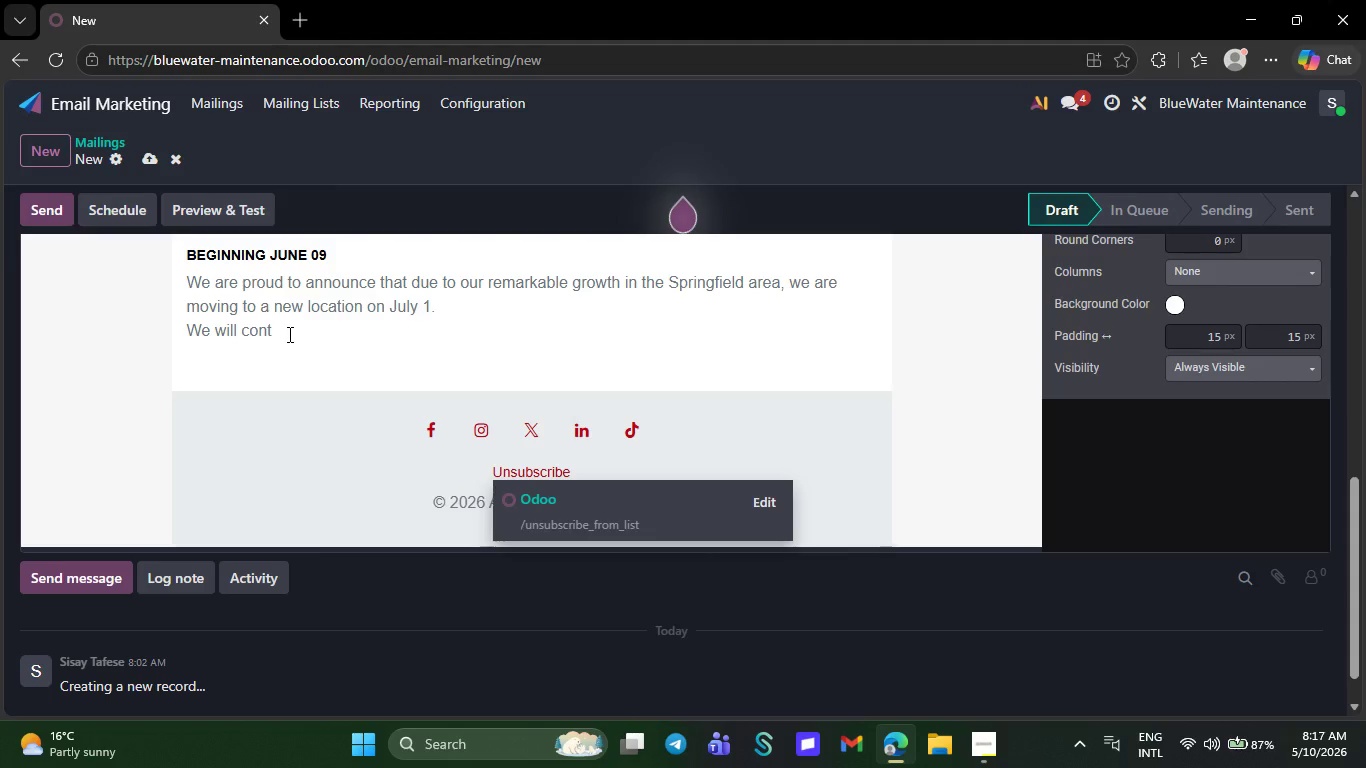 
key(Backspace)
 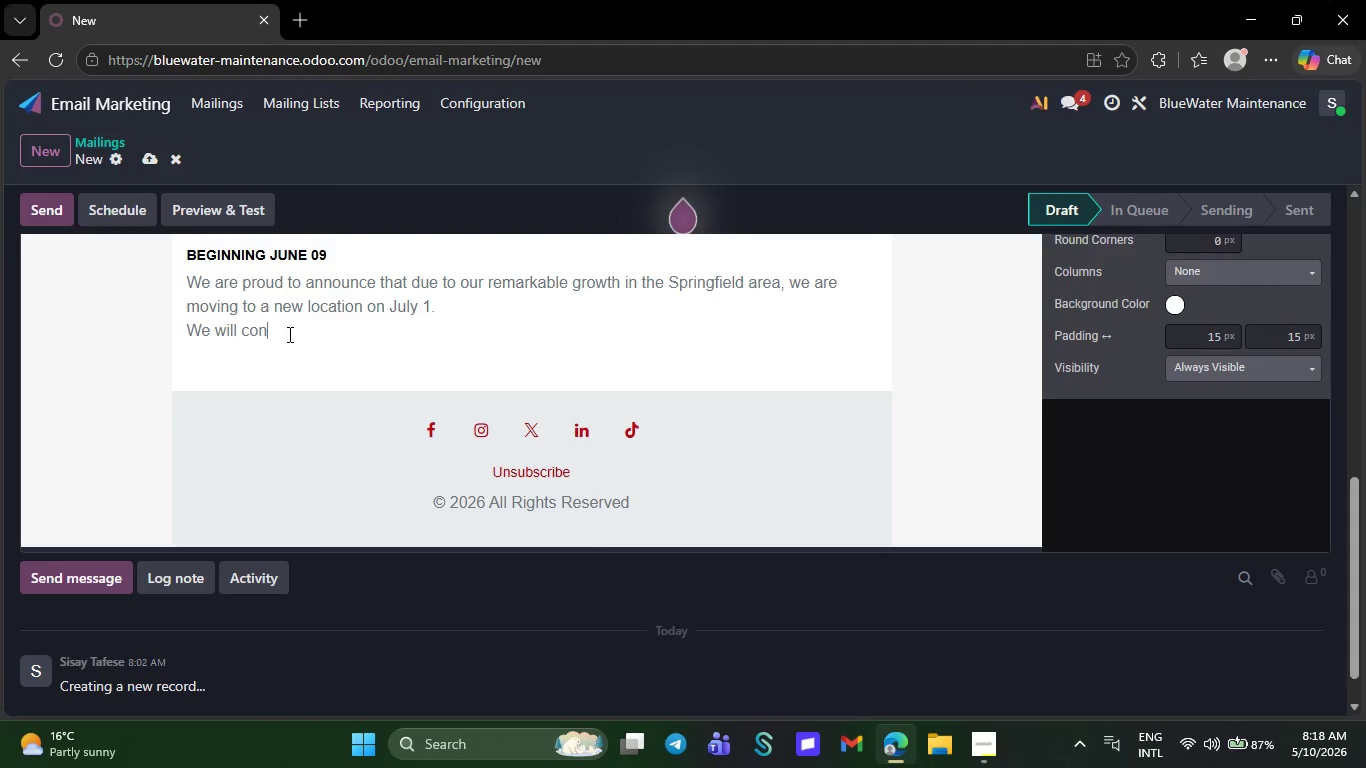 
key(Backspace)
 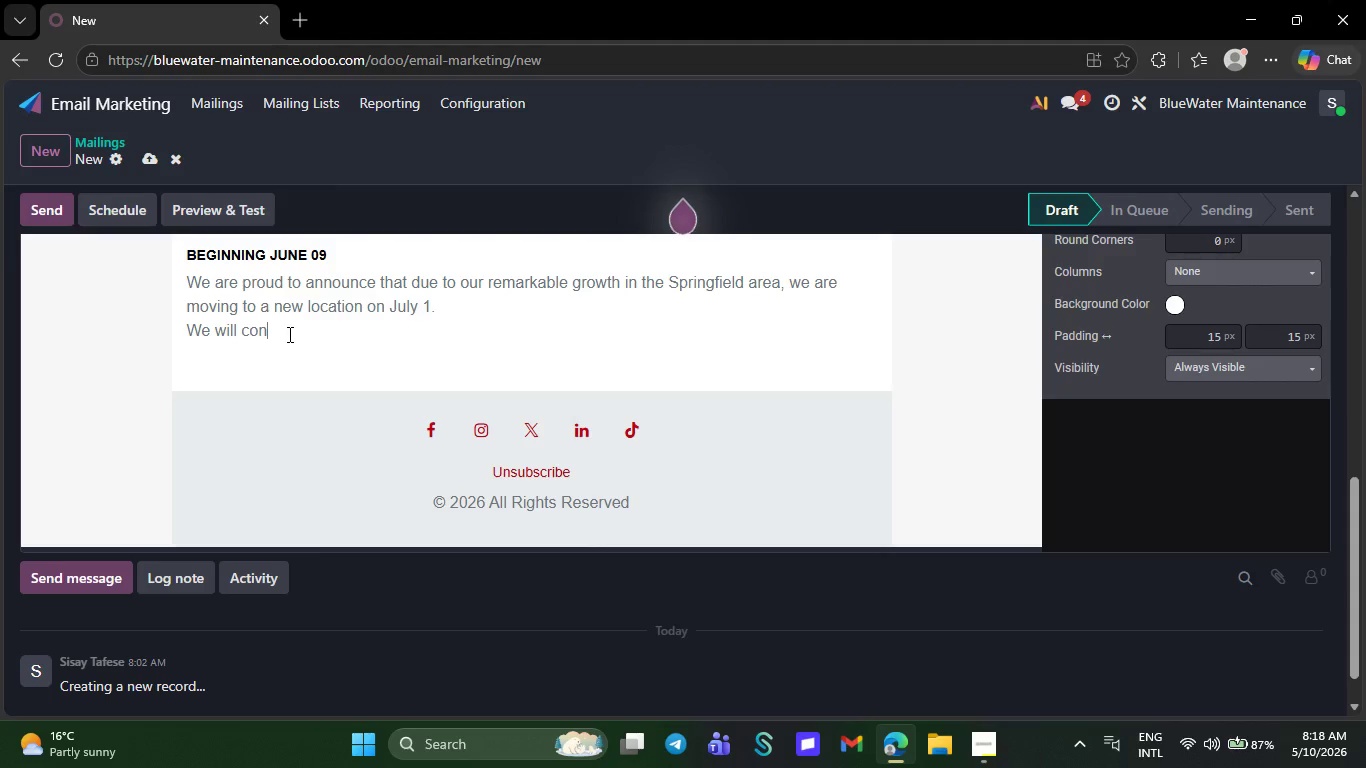 
key(Backspace)
 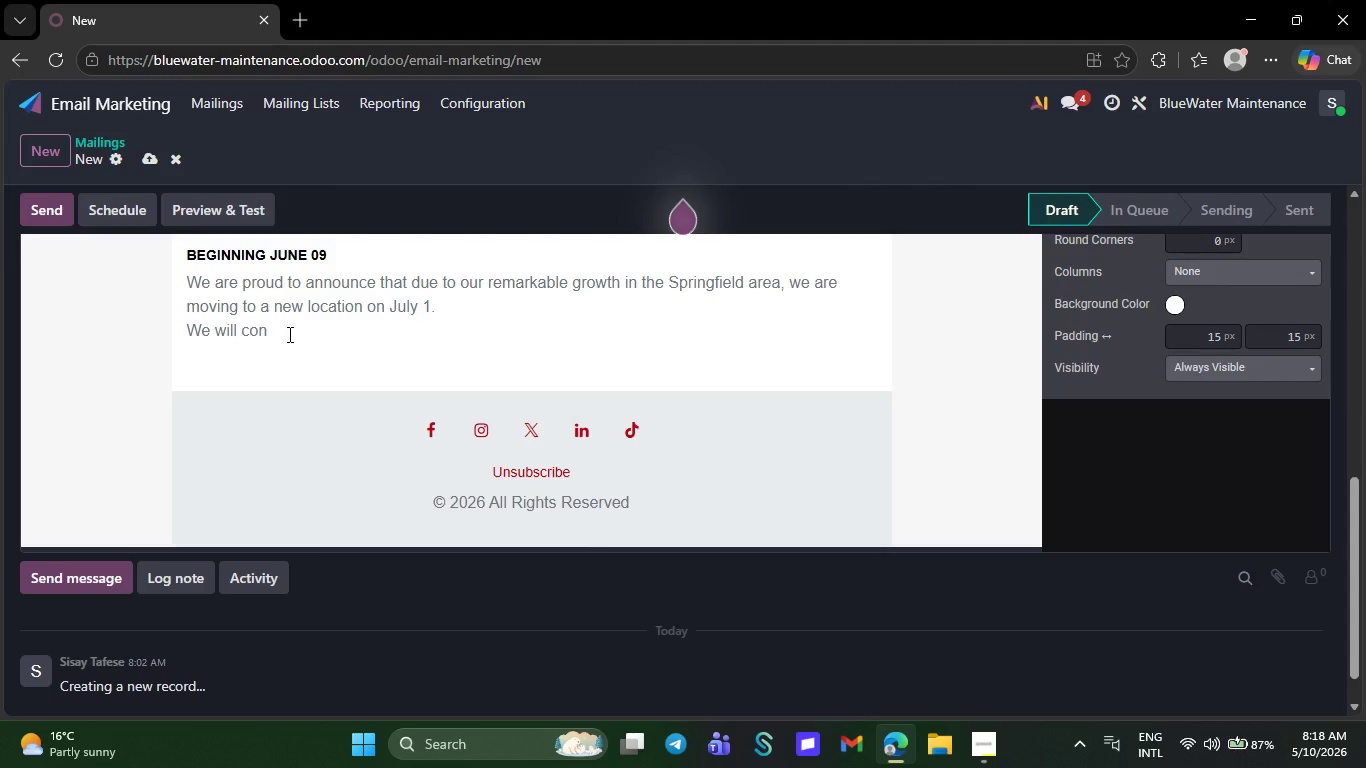 
key(Backspace)
 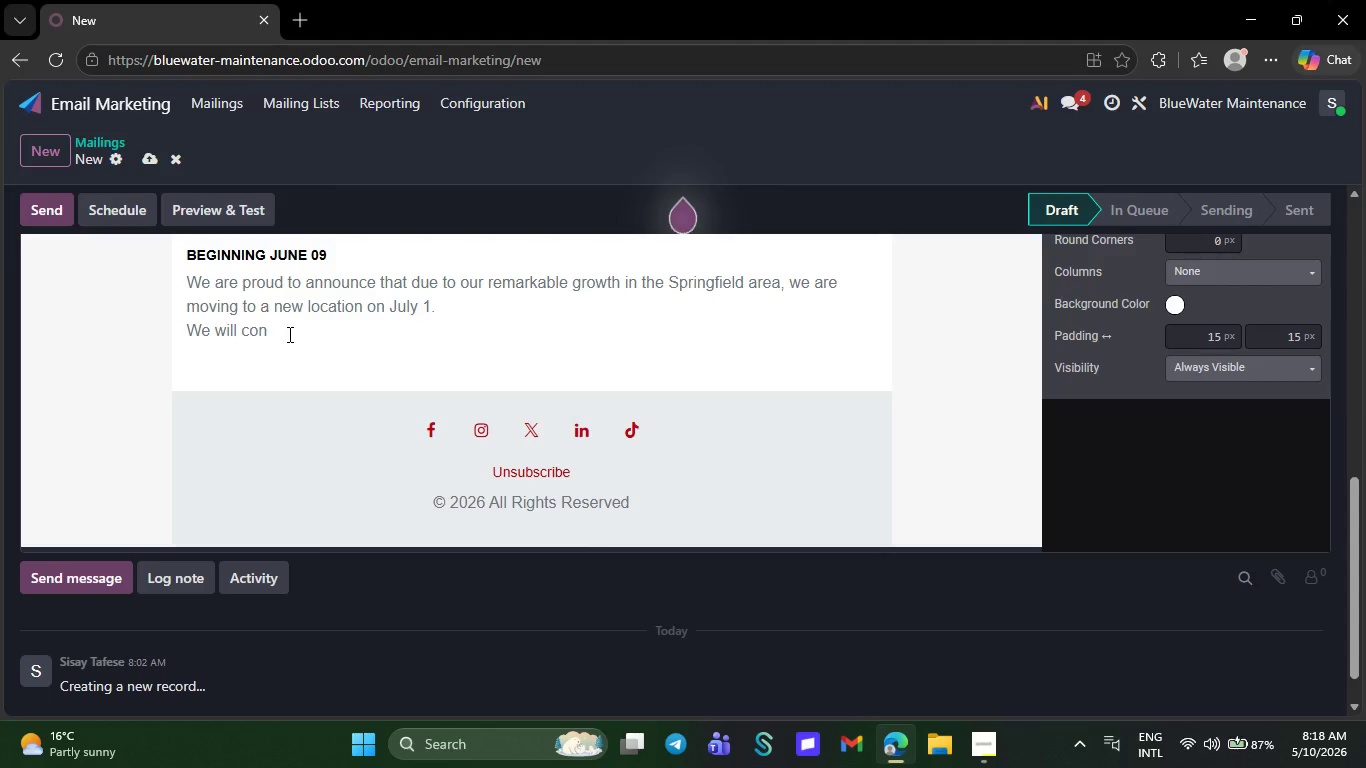 
key(Backspace)
 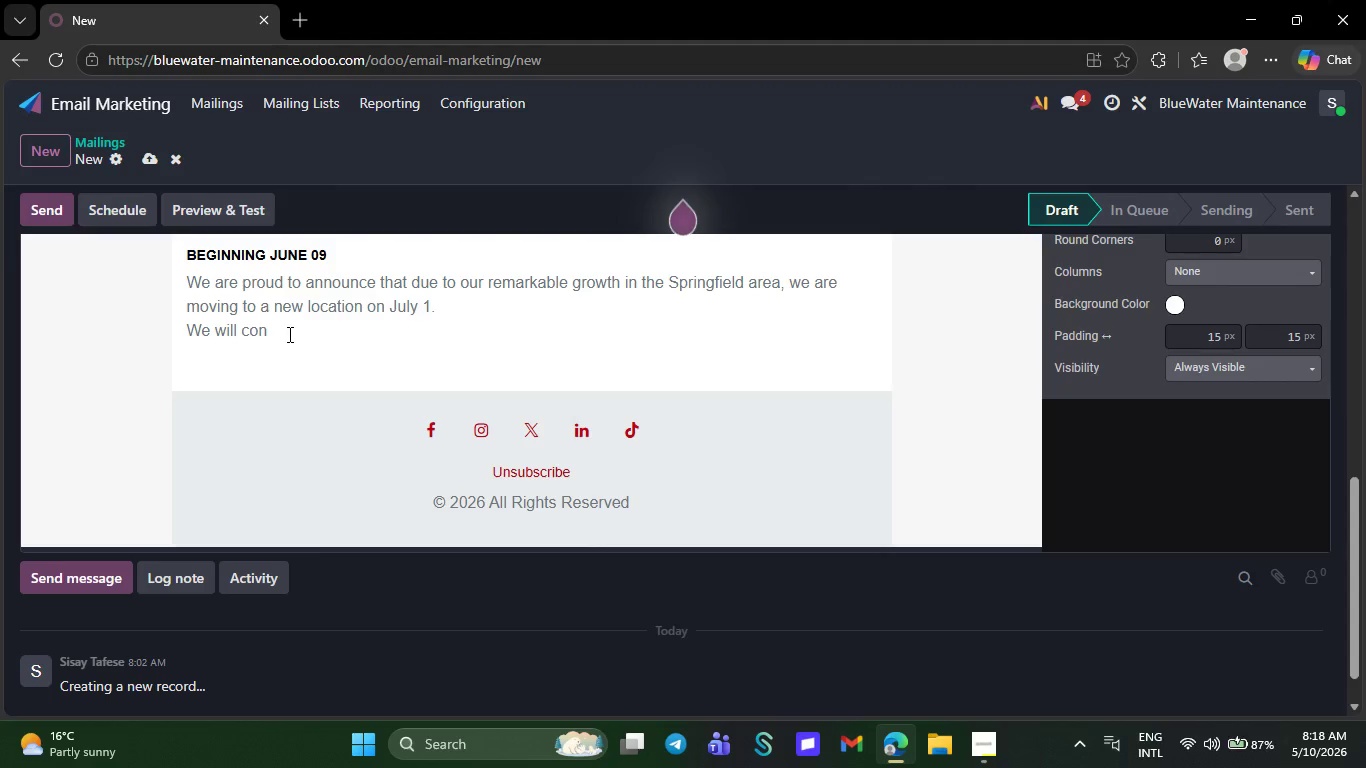 
key(Backspace)
 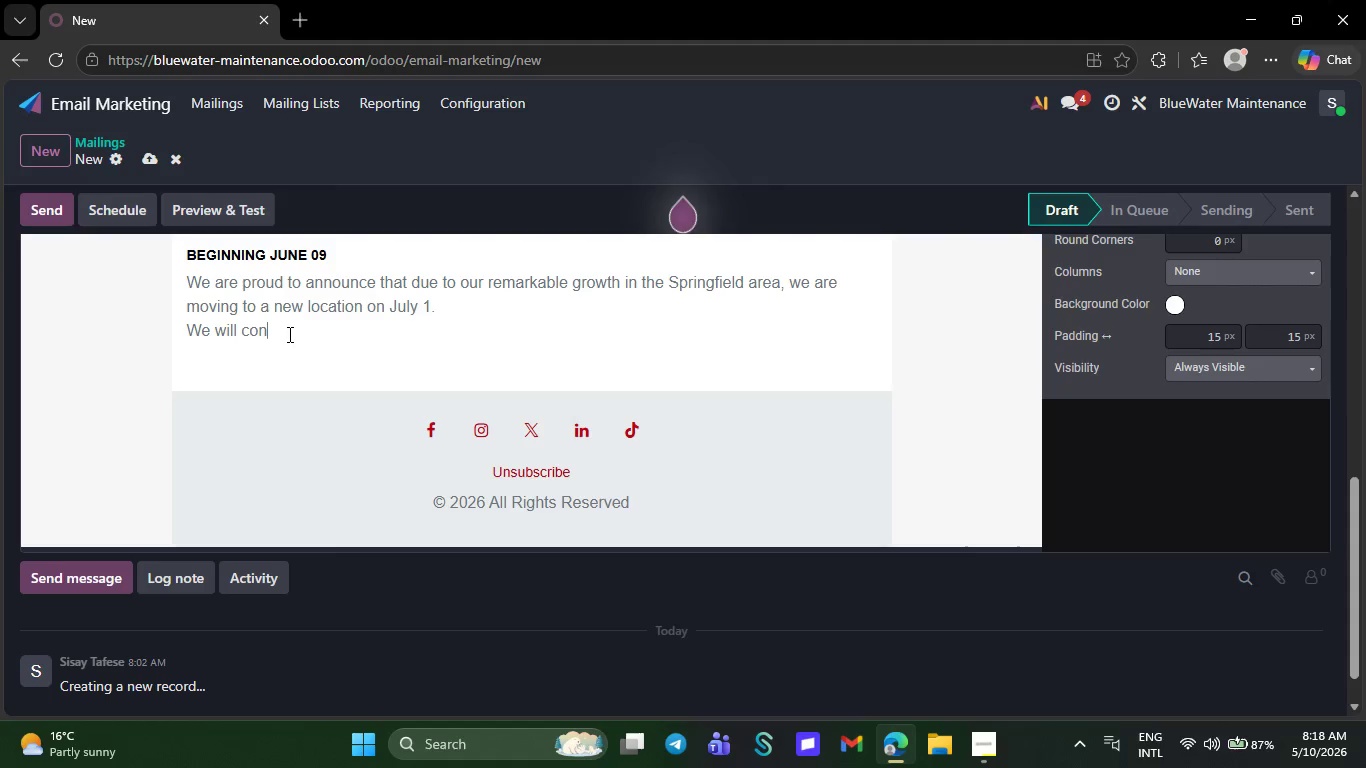 
key(Backspace)
 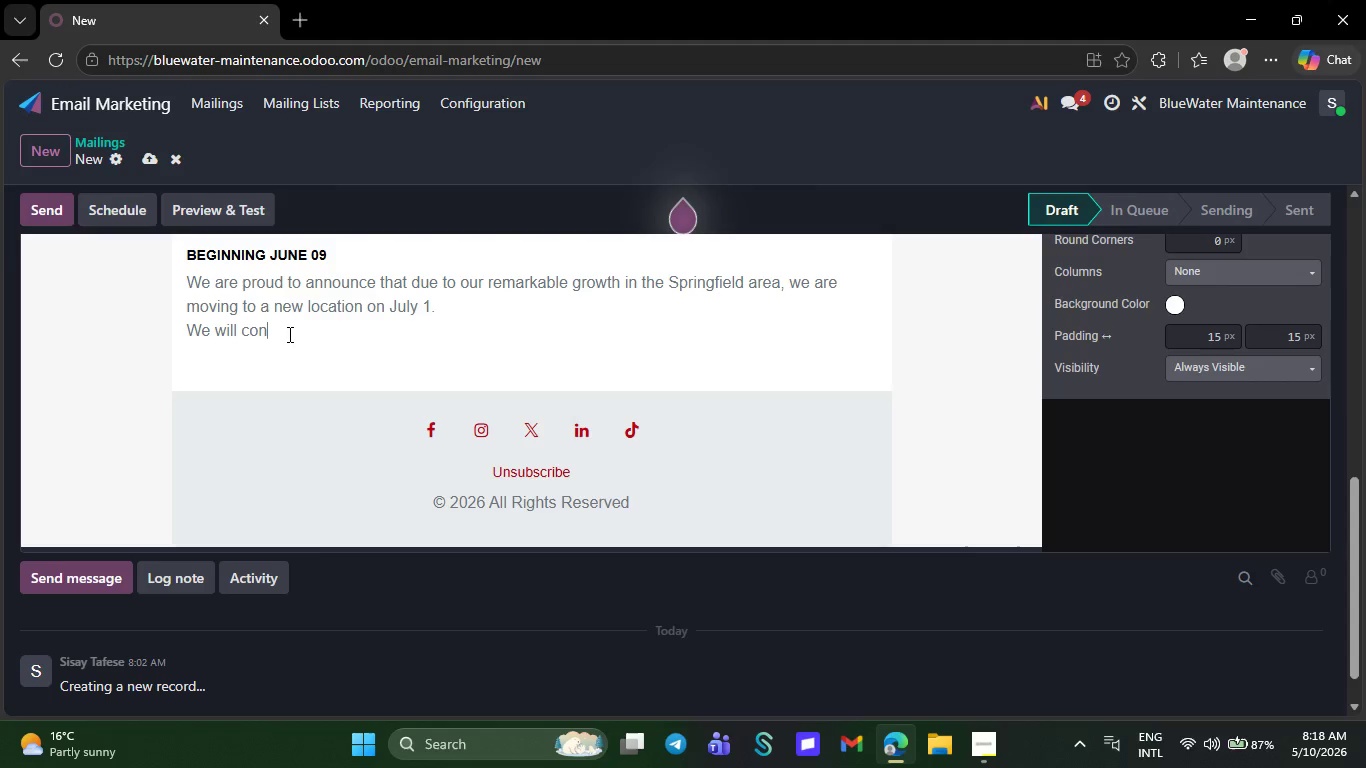 
key(Backspace)
 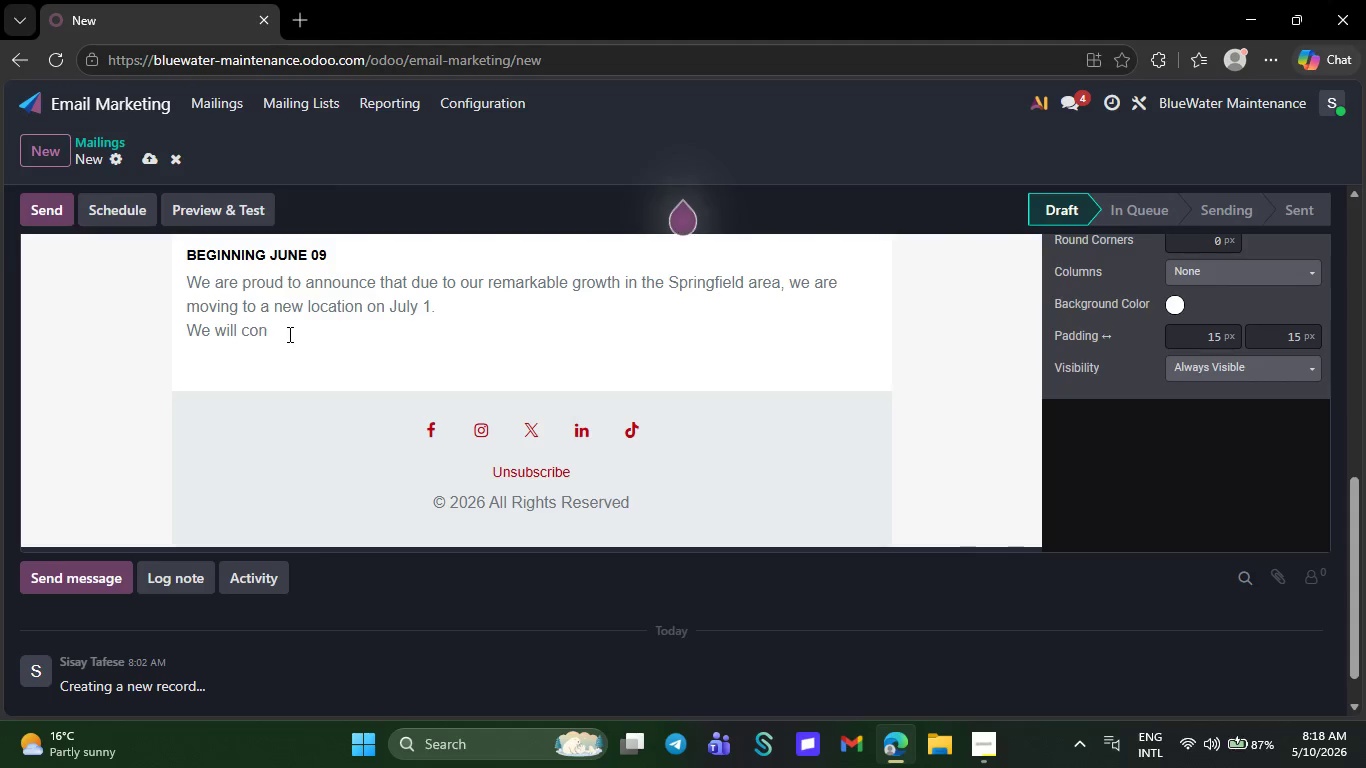 
key(Backspace)
 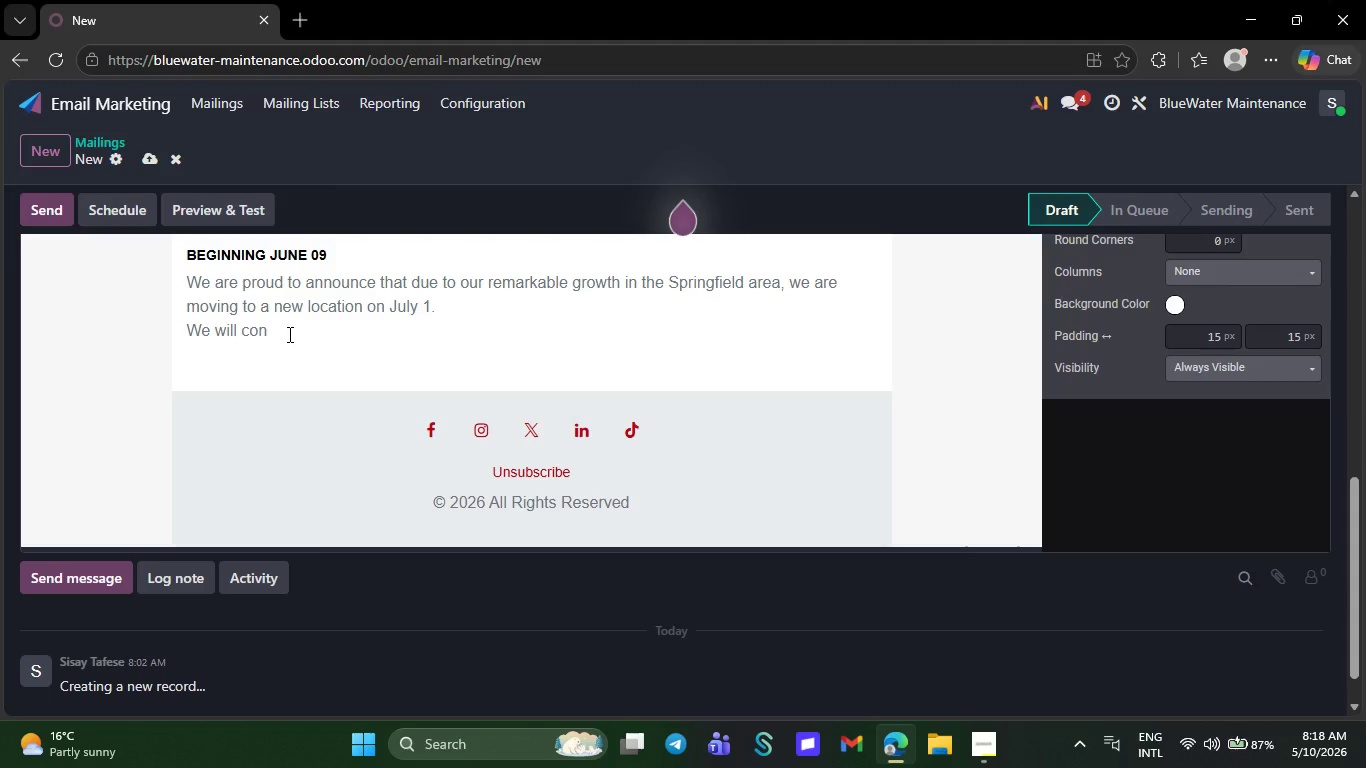 
key(Backspace)
 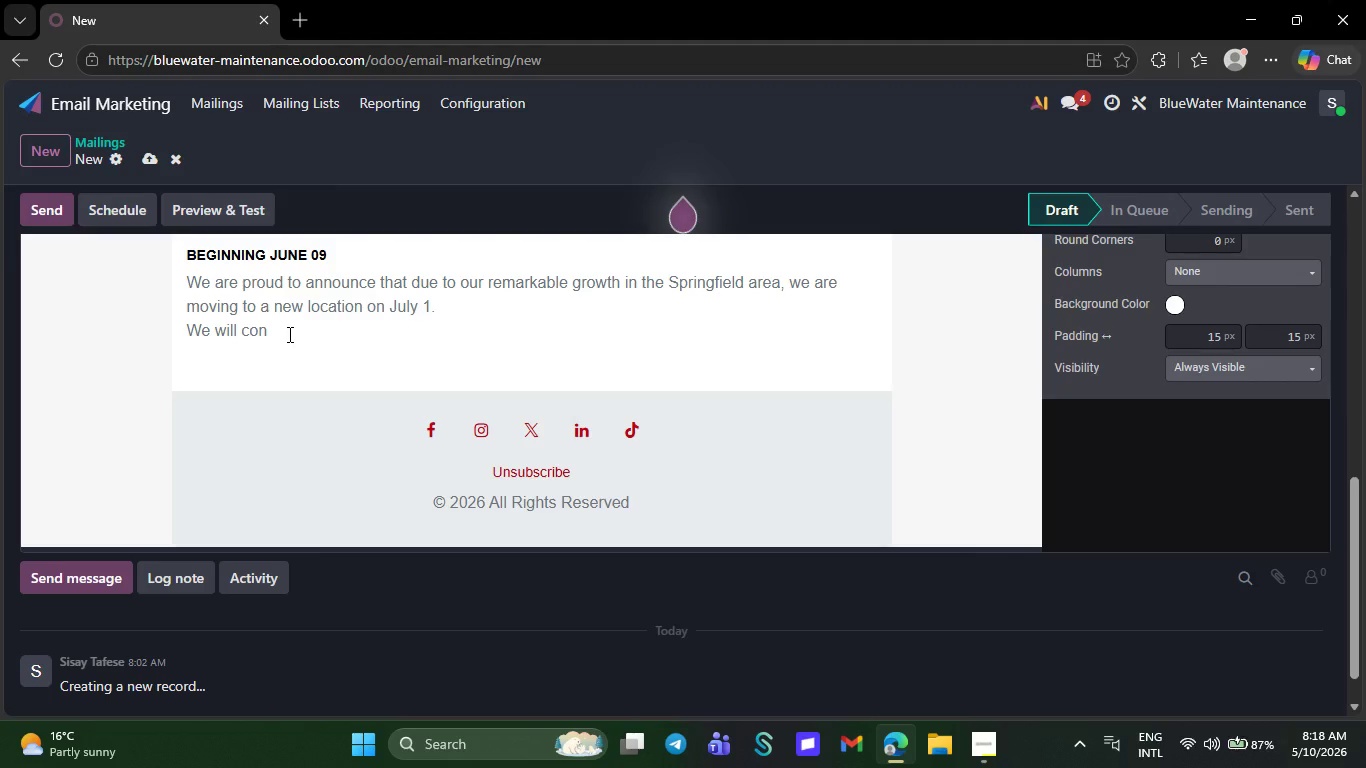 
key(Backspace)
 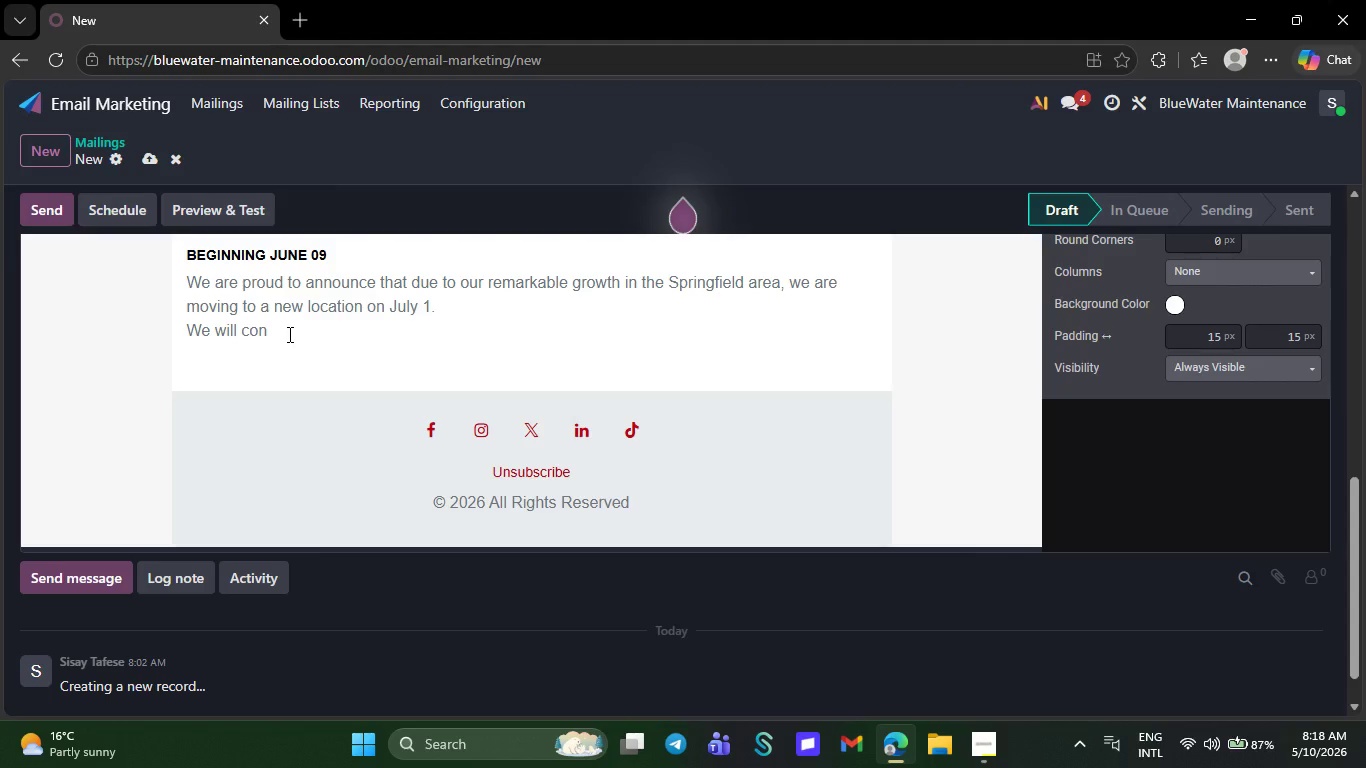 
key(Backspace)
 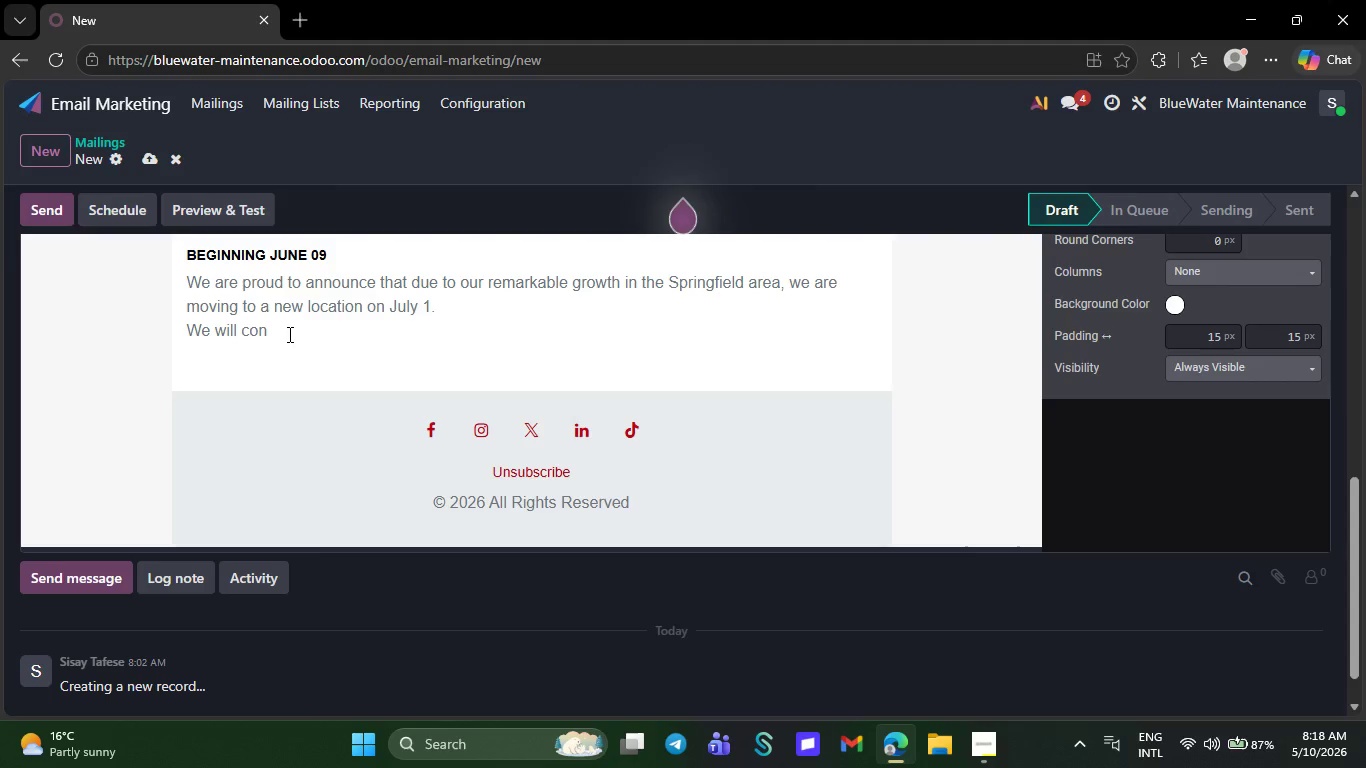 
key(Backspace)
 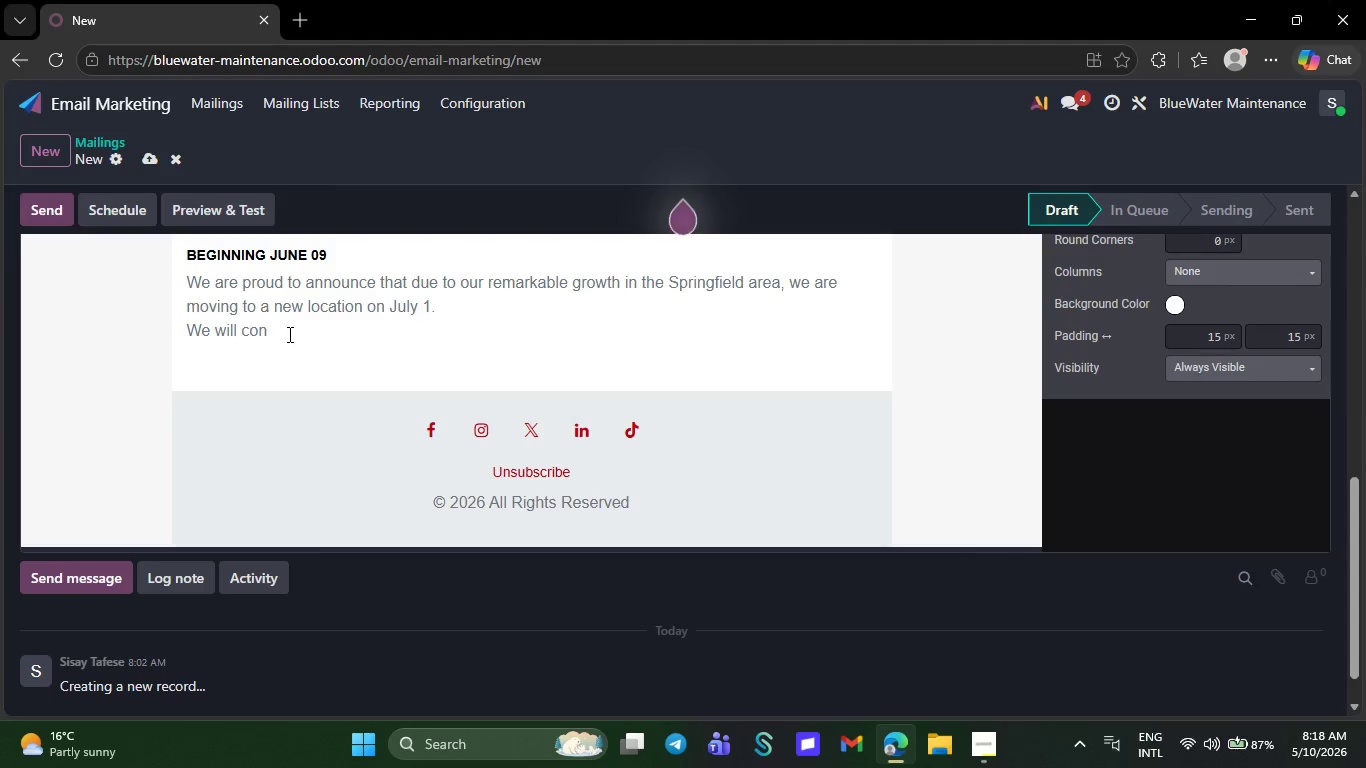 
key(Backspace)
 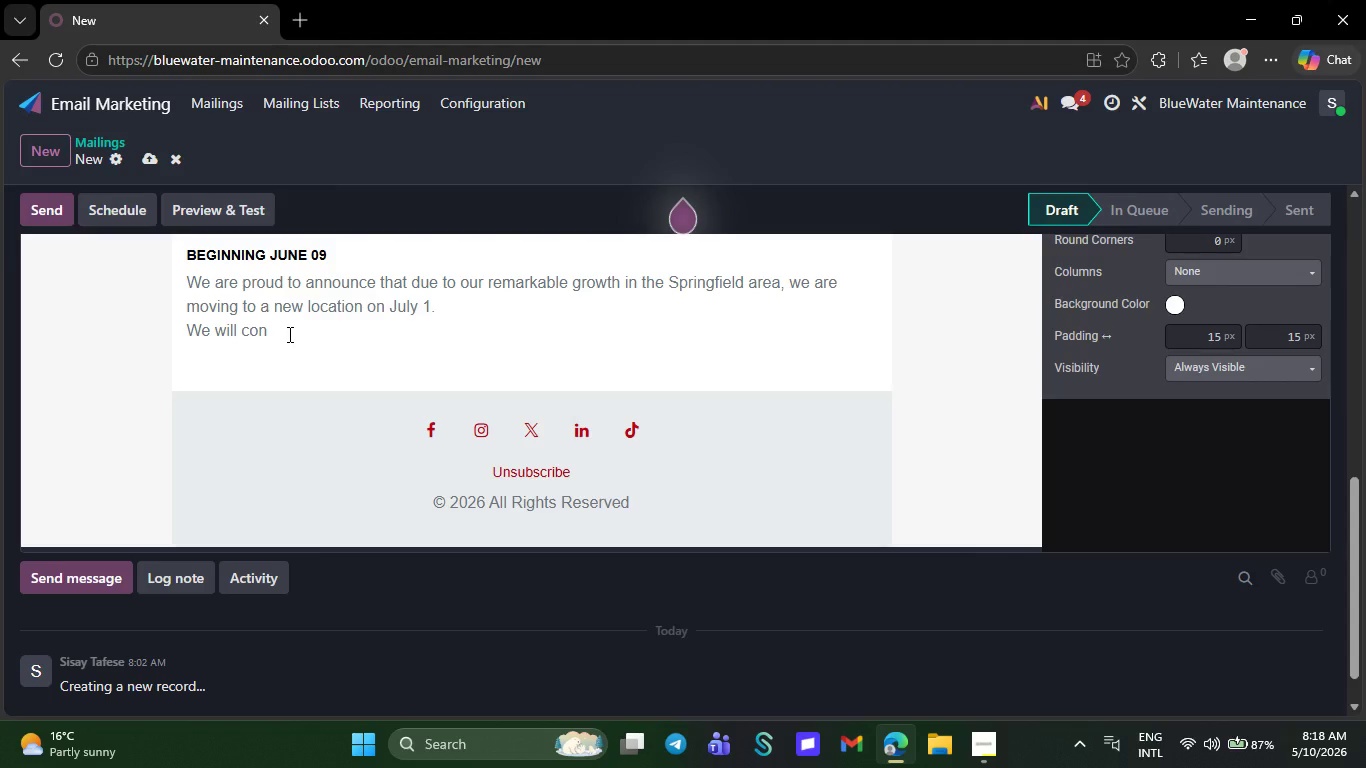 
key(Backspace)
 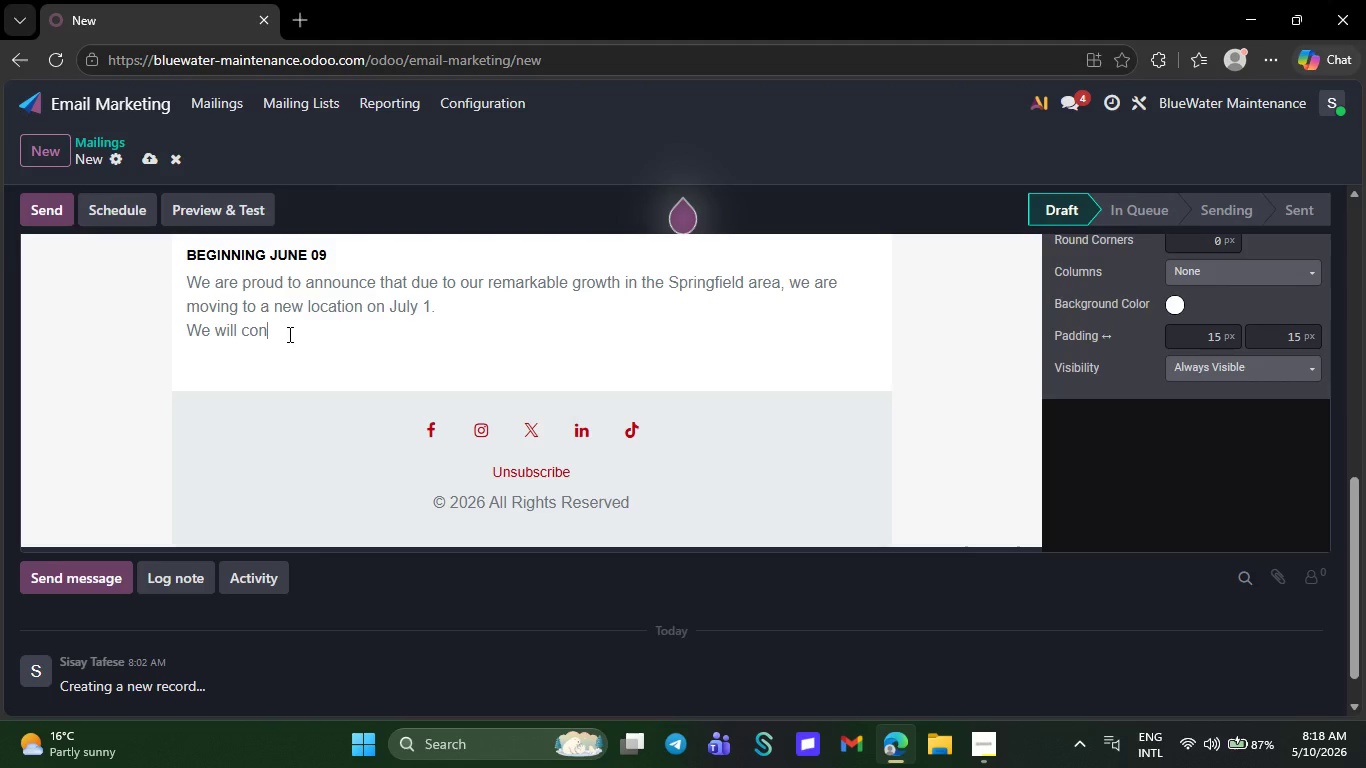 
key(Backspace)
 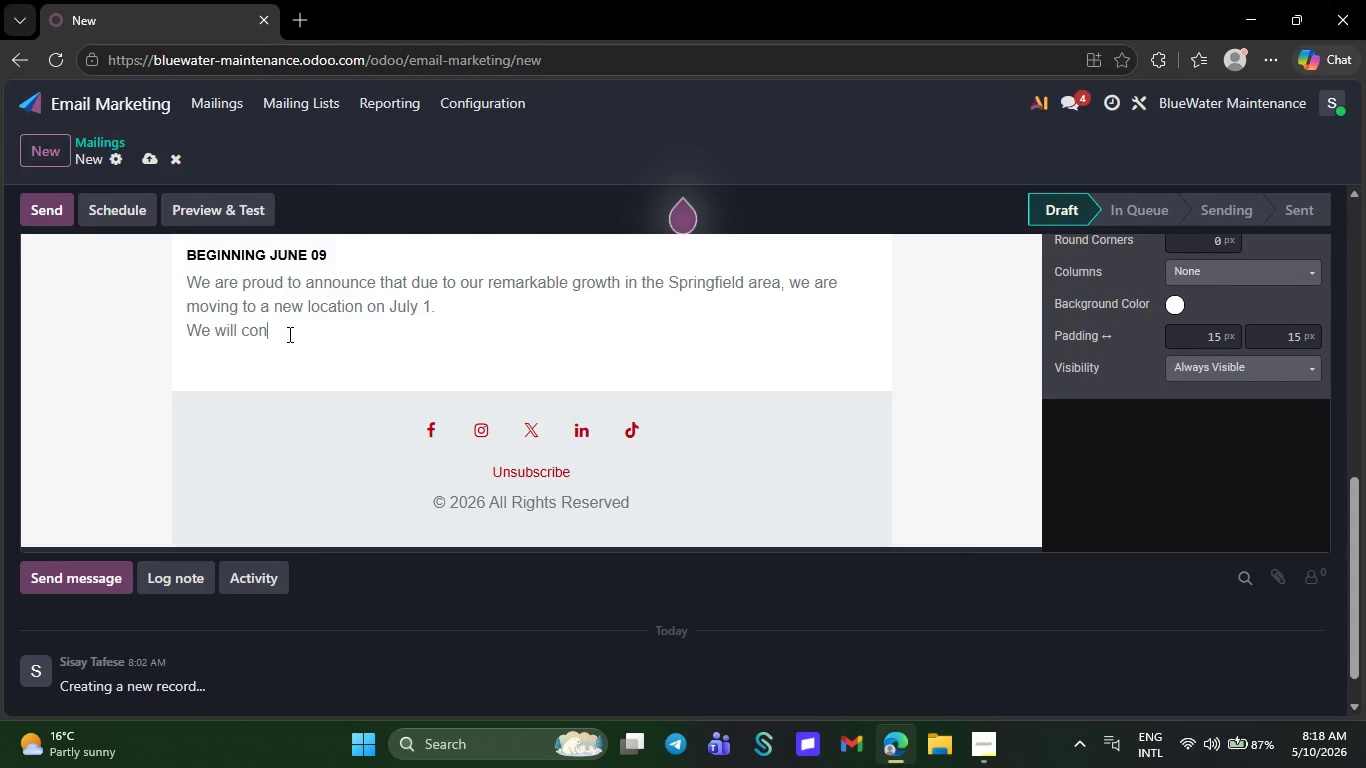 
key(Backspace)
 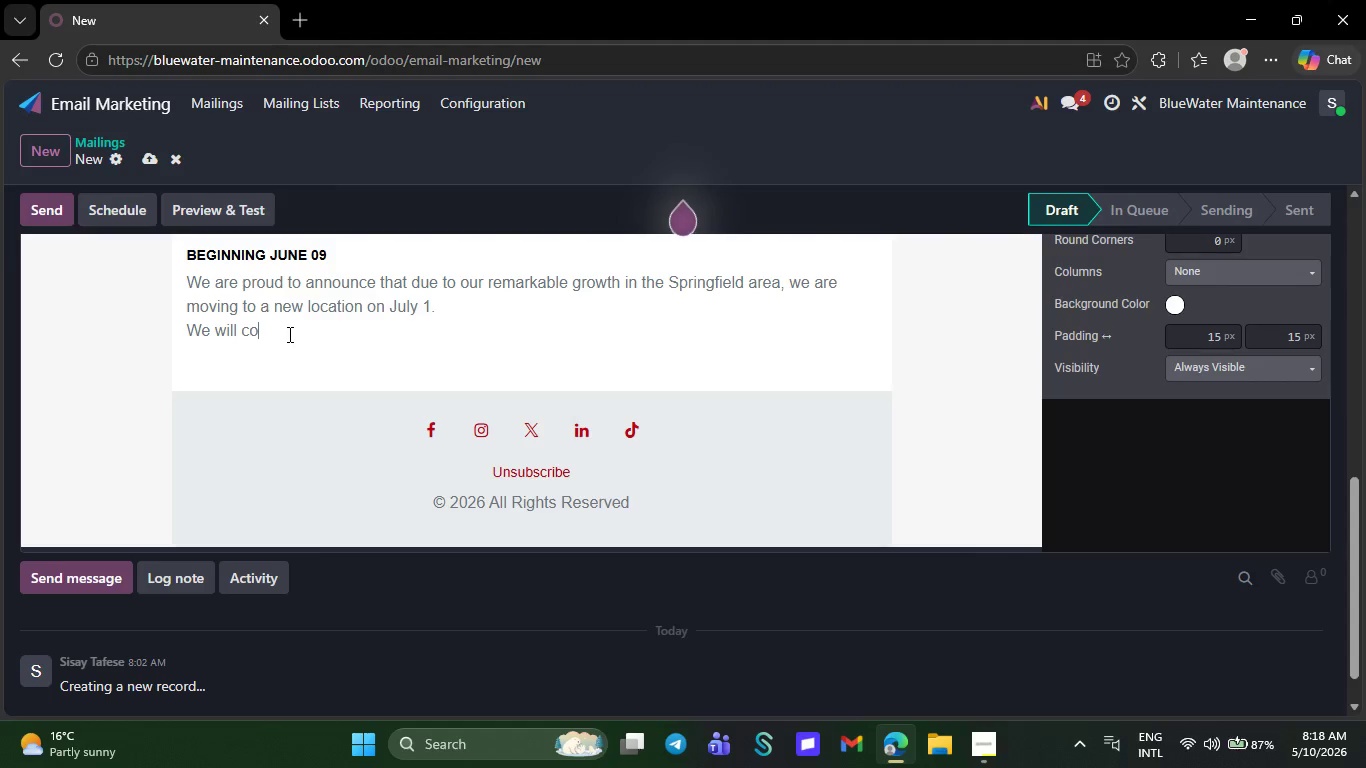 
key(Backspace)
 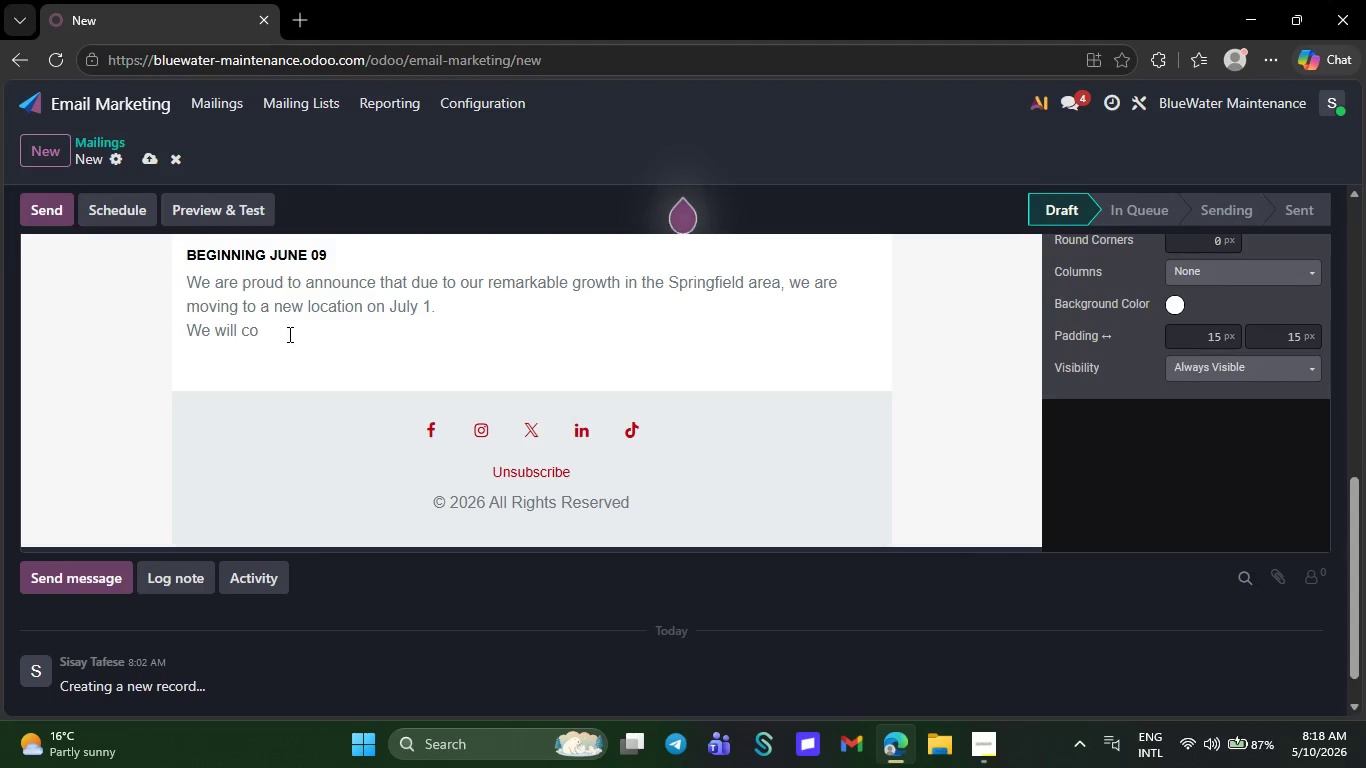 
key(Backspace)
 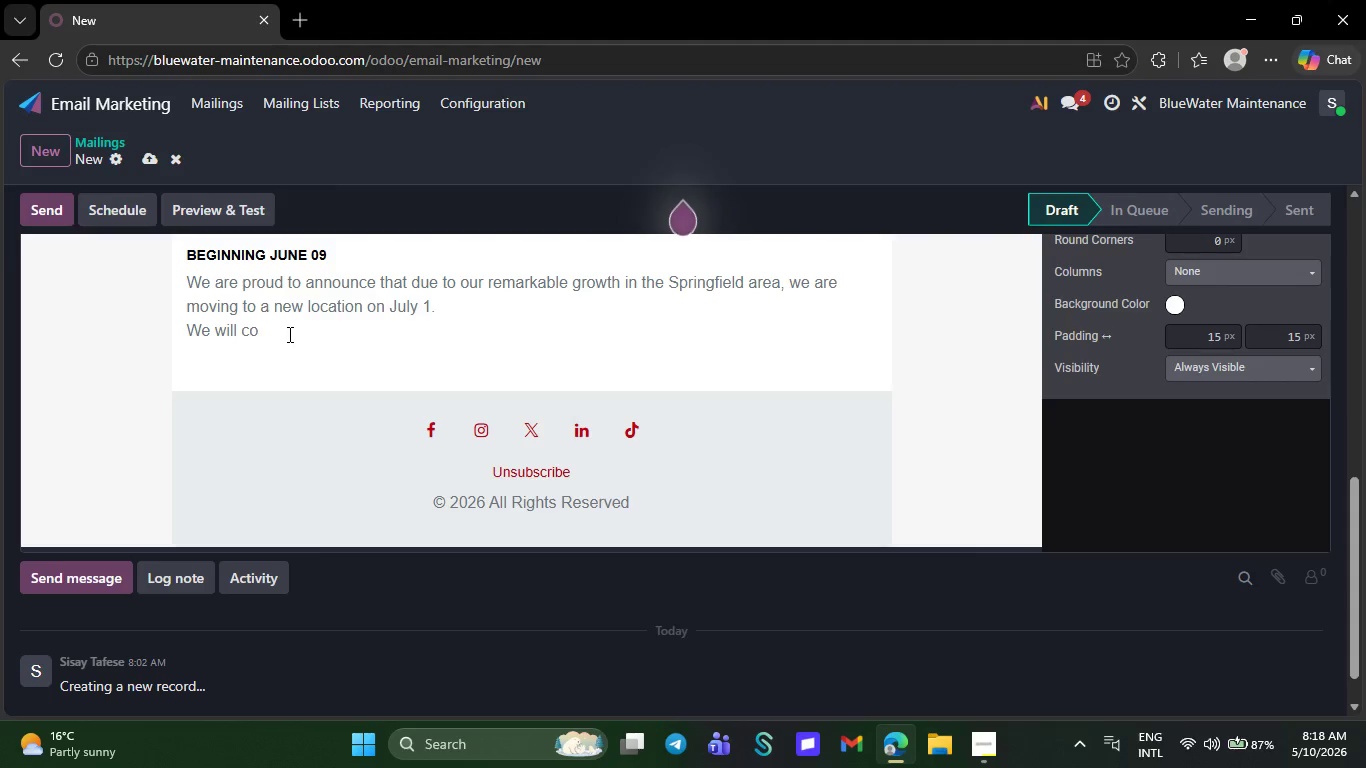 
key(Backspace)
 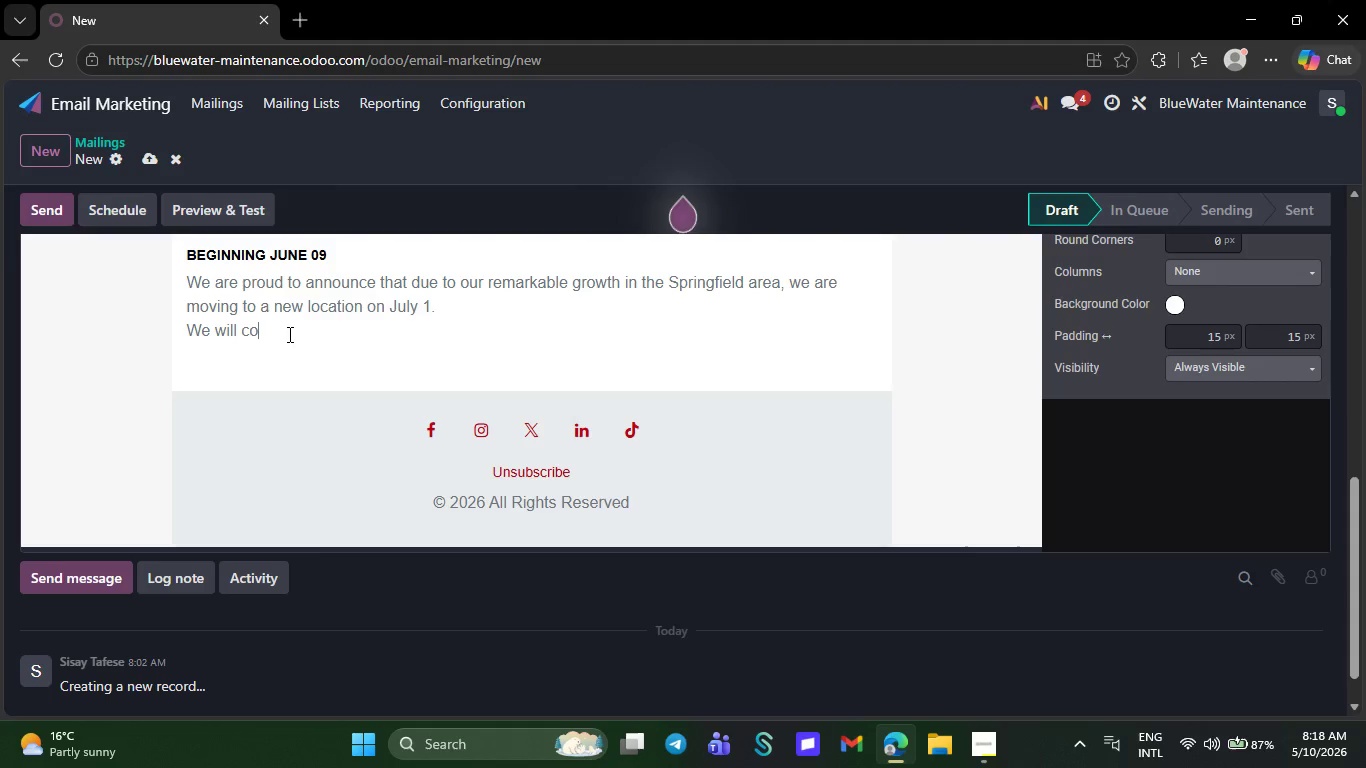 
key(Backspace)
 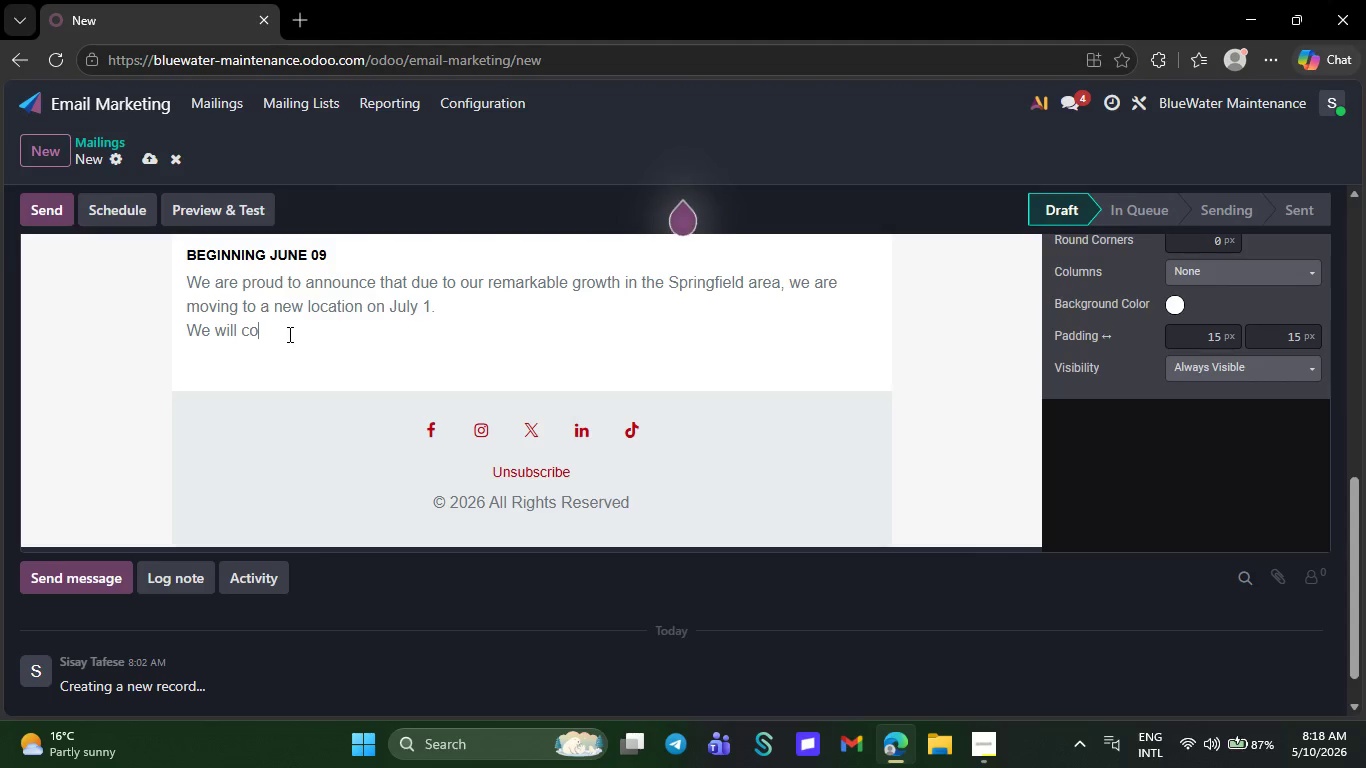 
key(Backspace)
 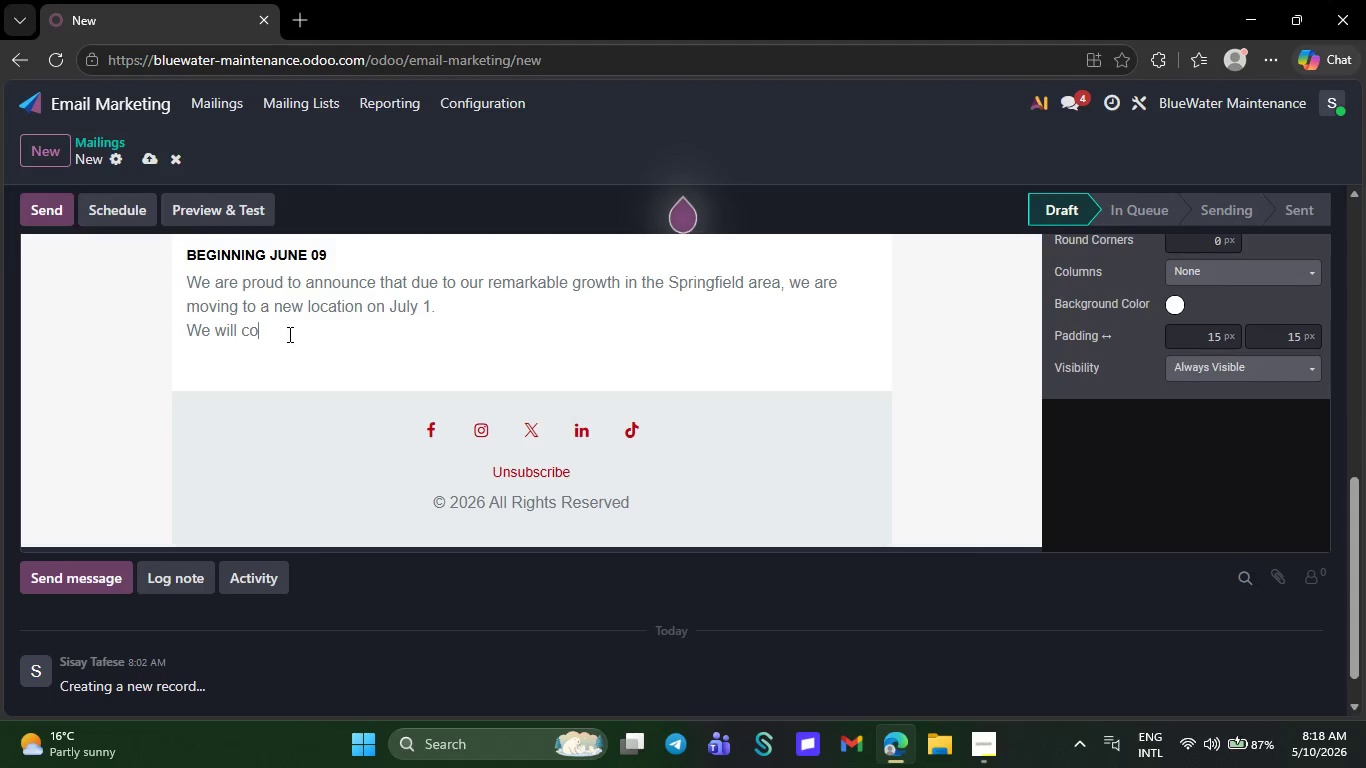 
key(Backspace)
 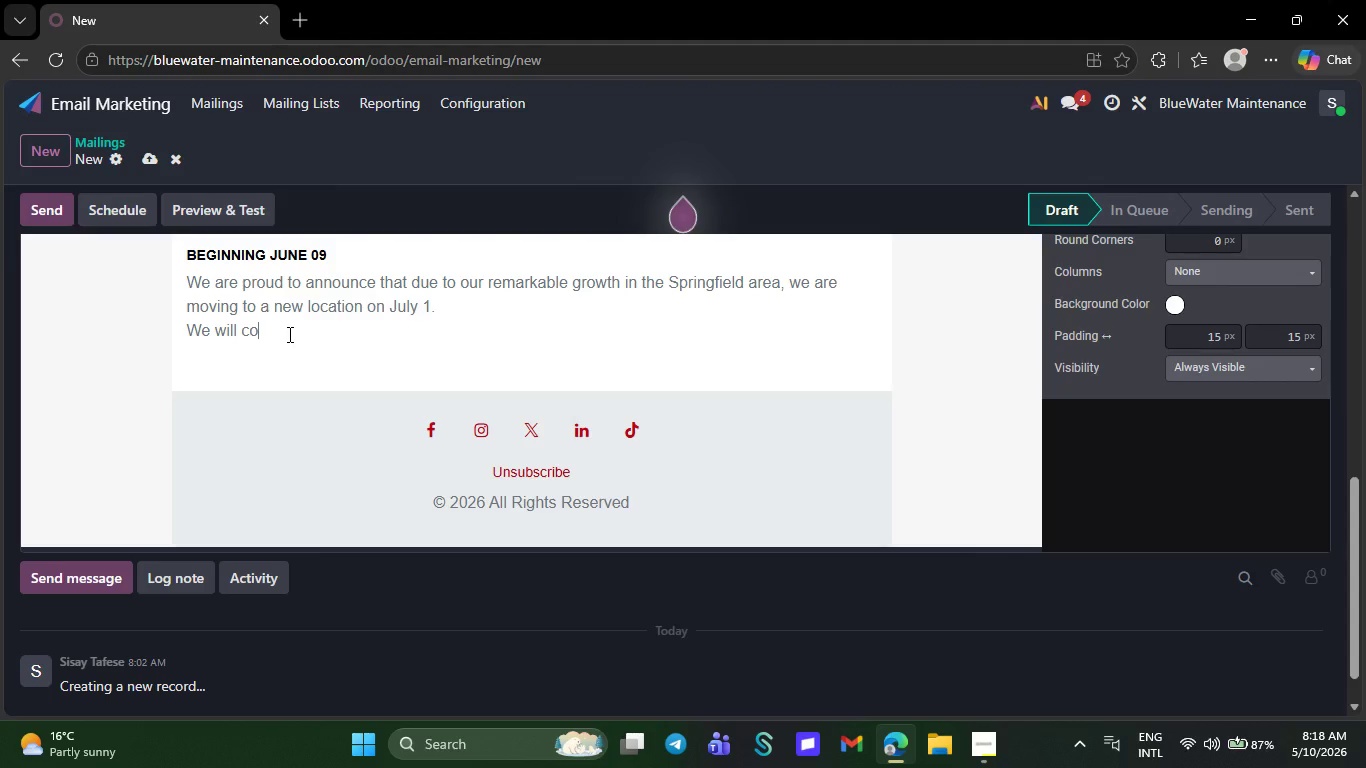 
key(Backspace)
 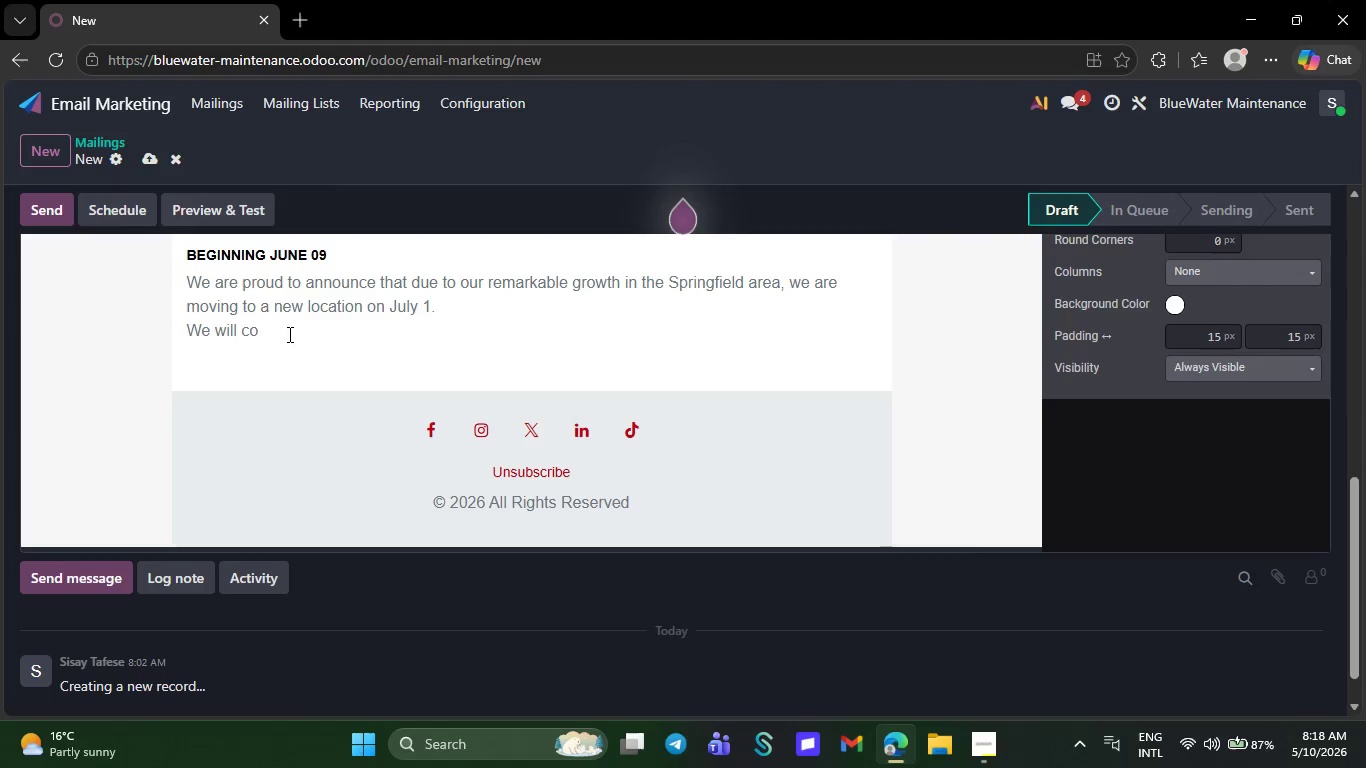 
key(Backspace)
 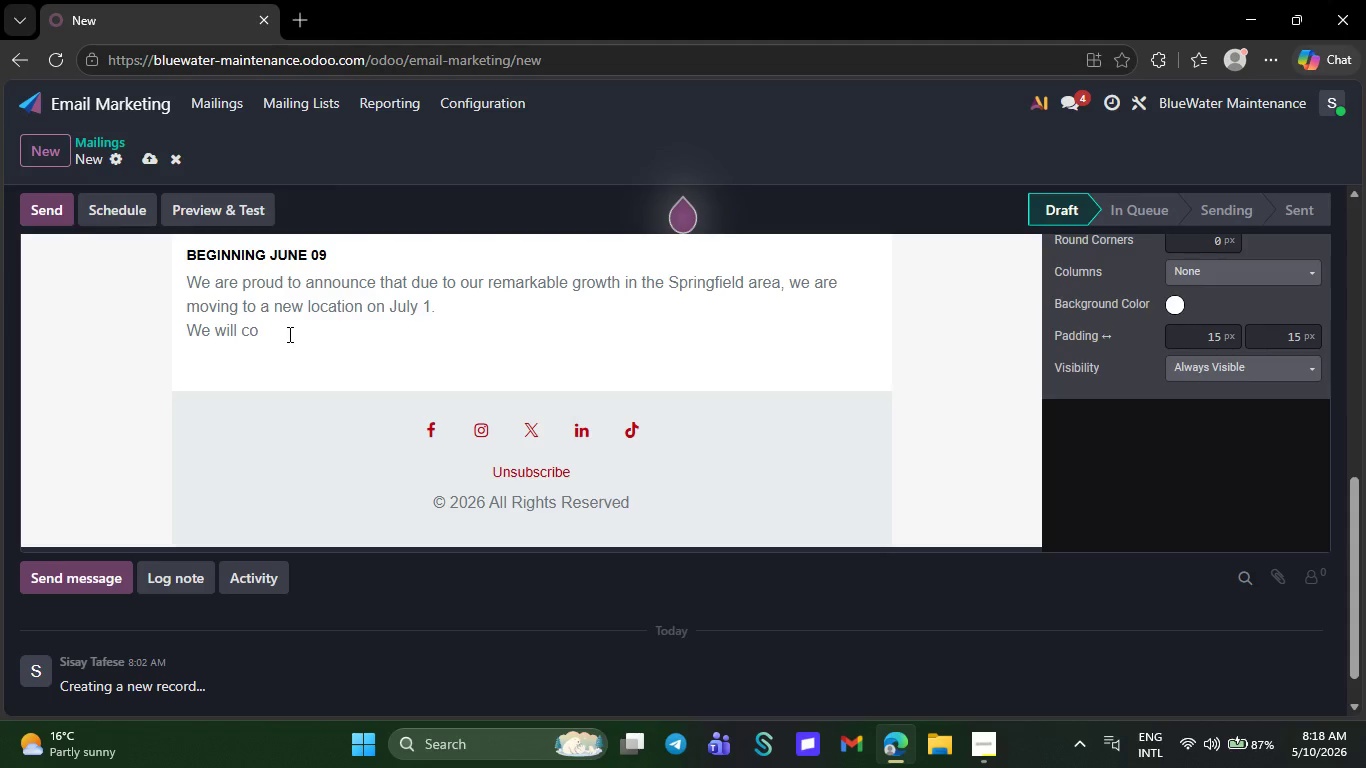 
key(Backspace)
 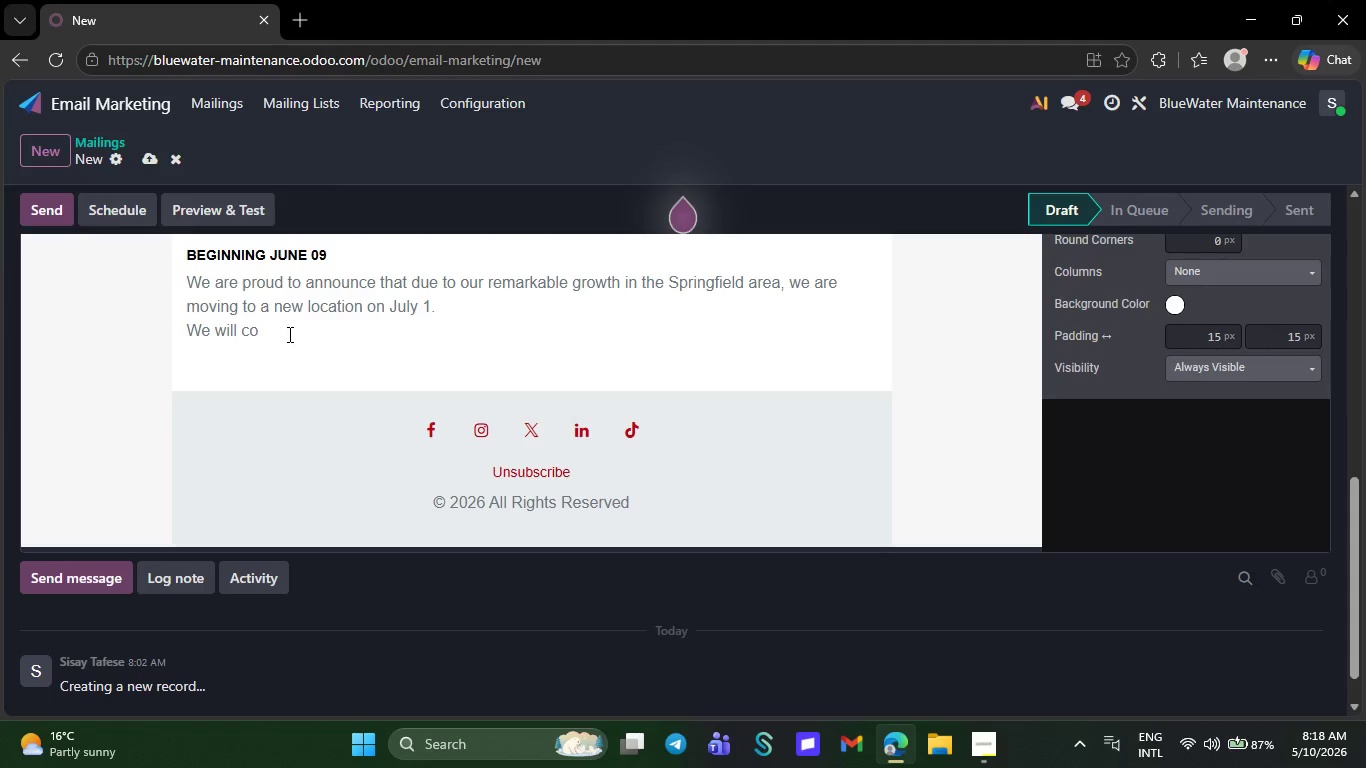 
key(Backspace)
 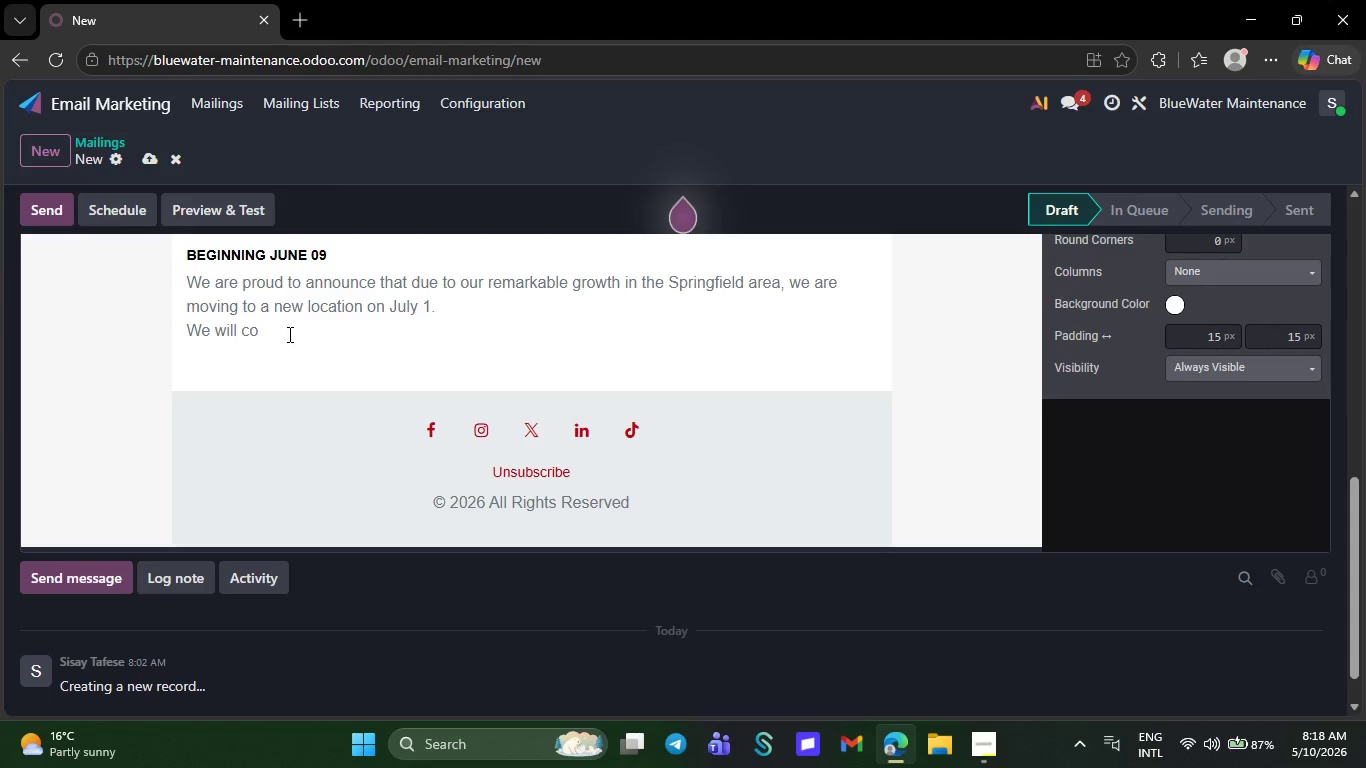 
key(Backspace)
 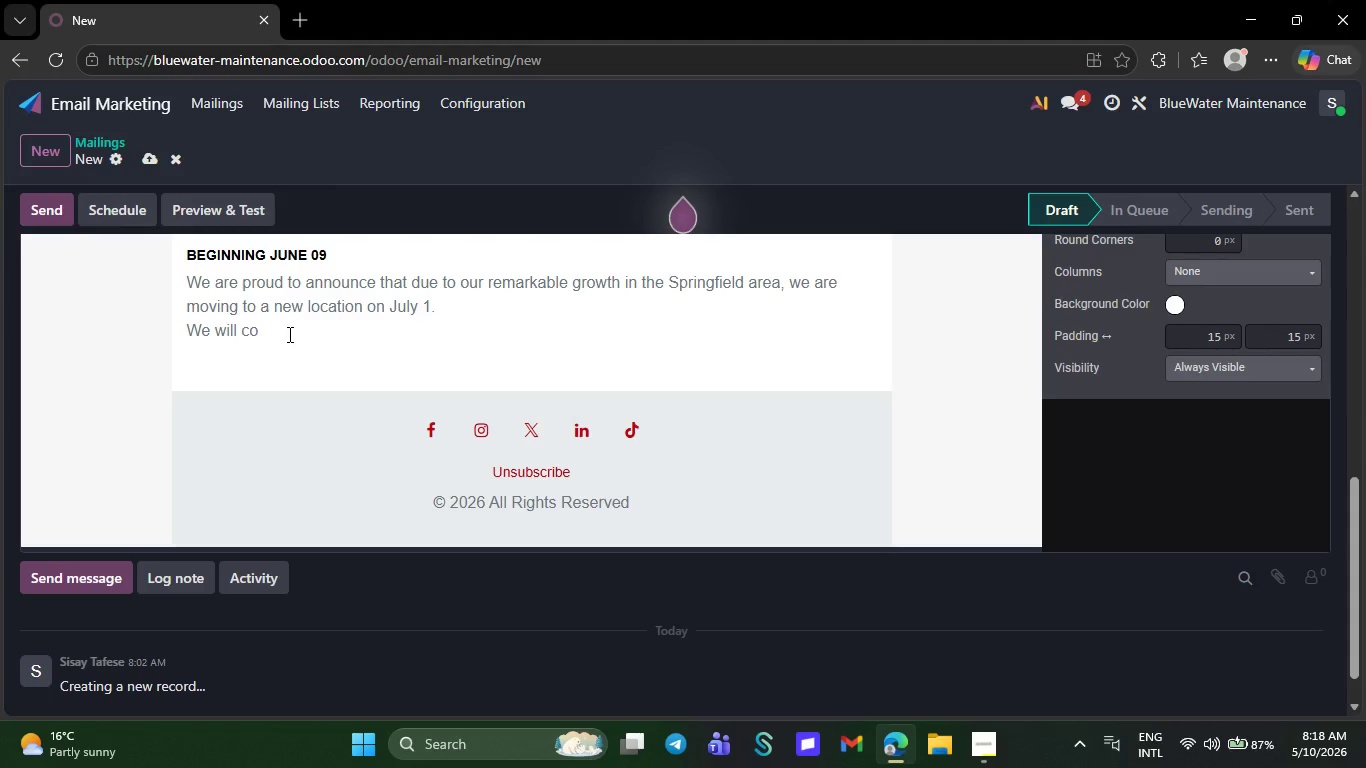 
key(Backspace)
 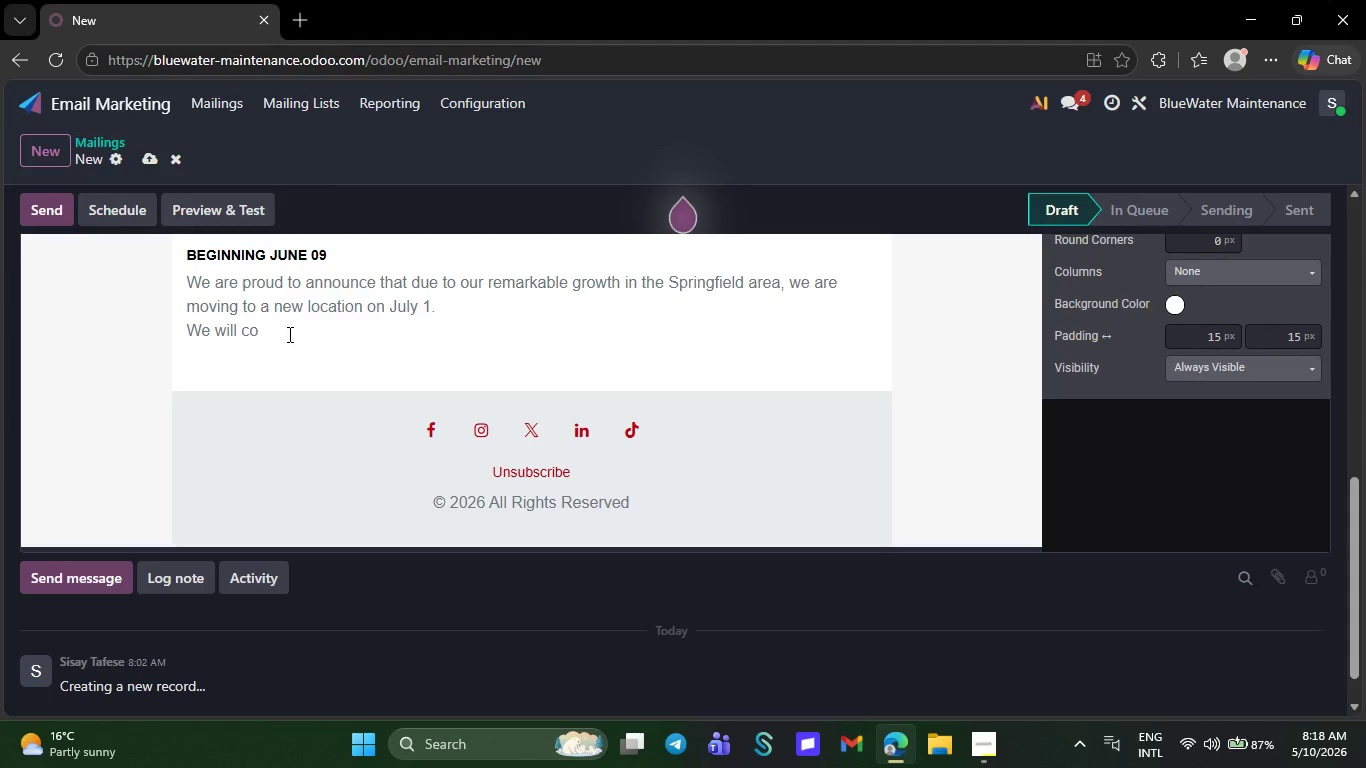 
key(Backspace)
 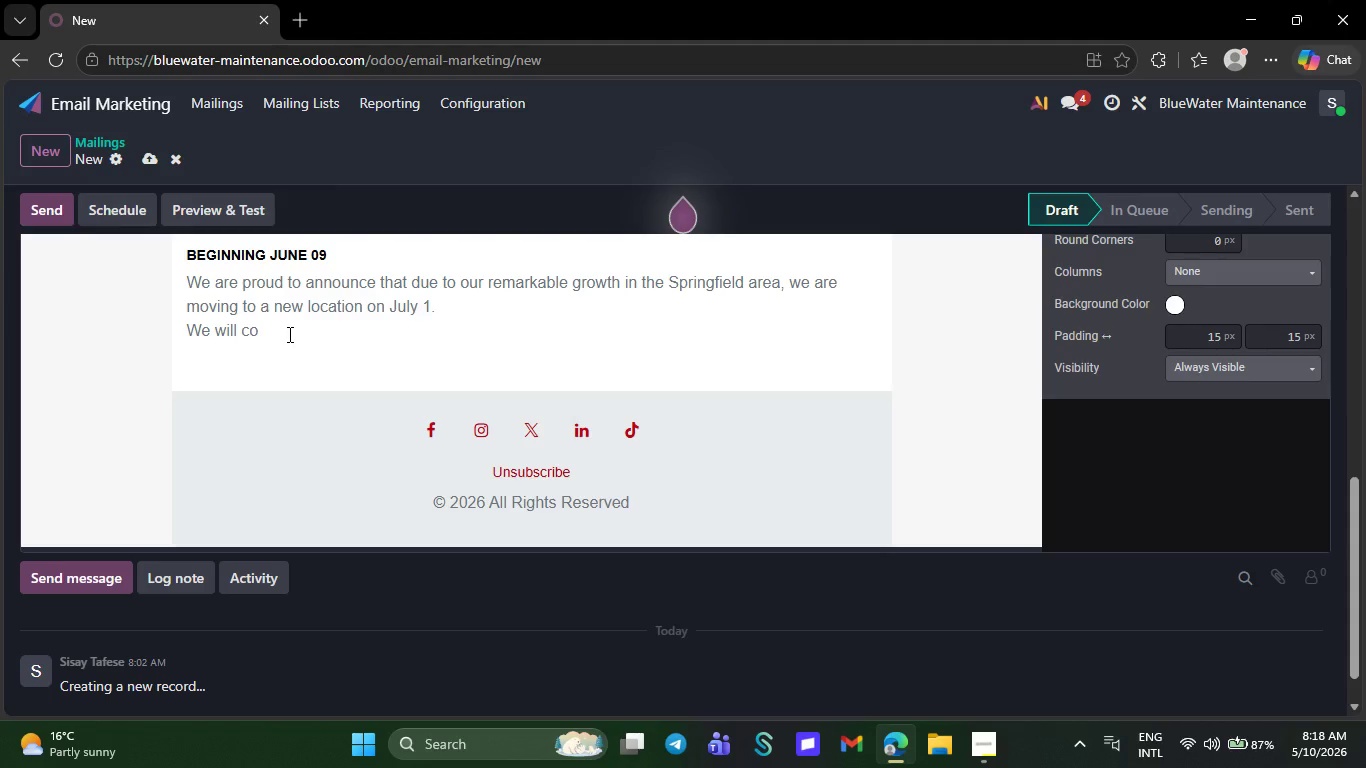 
key(Backspace)
 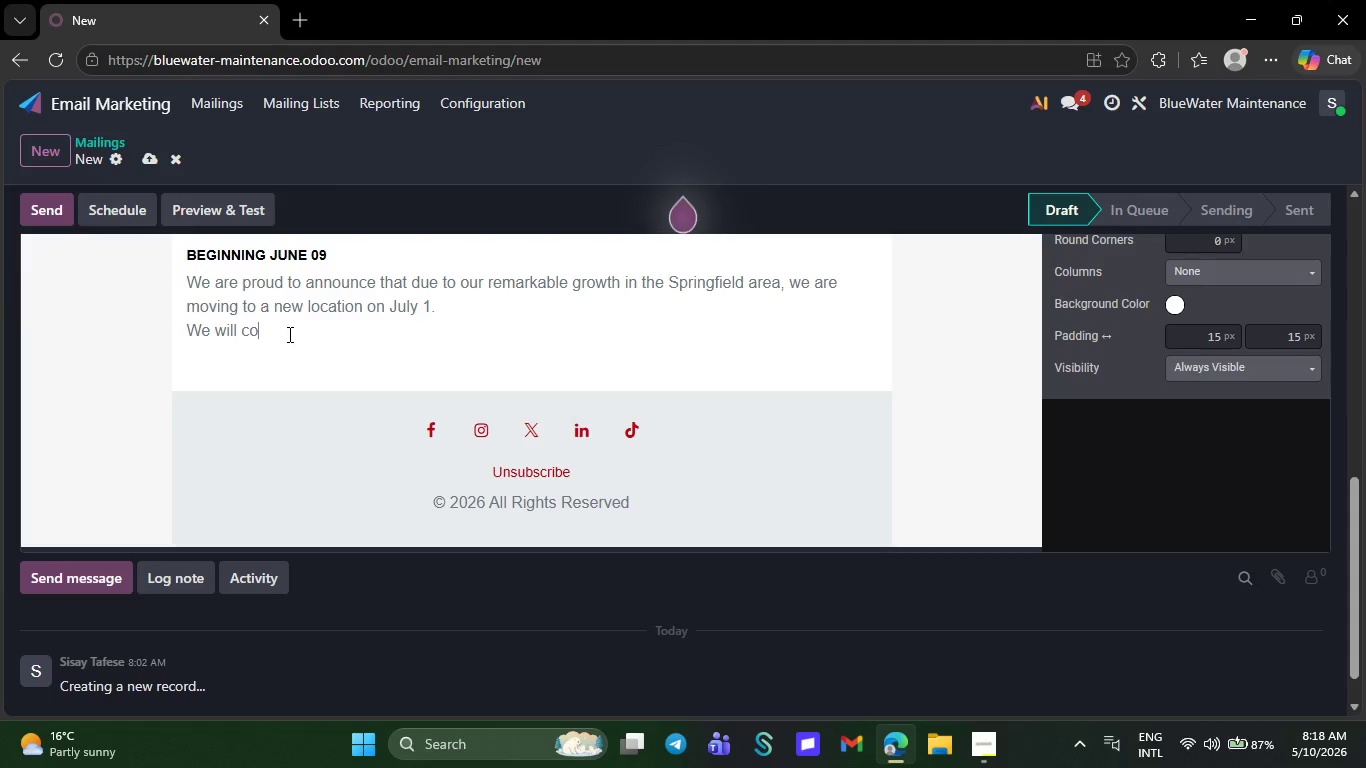 
key(Backspace)
 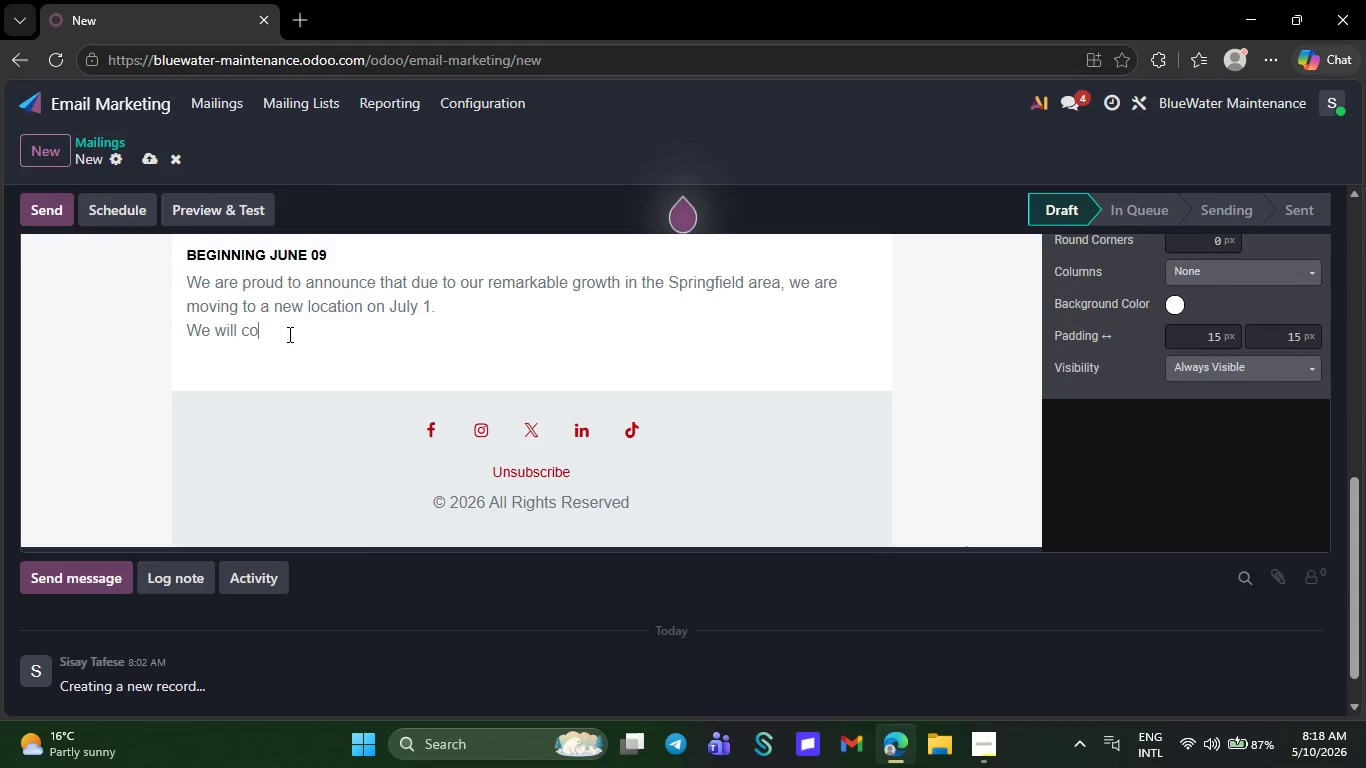 
key(Backspace)
 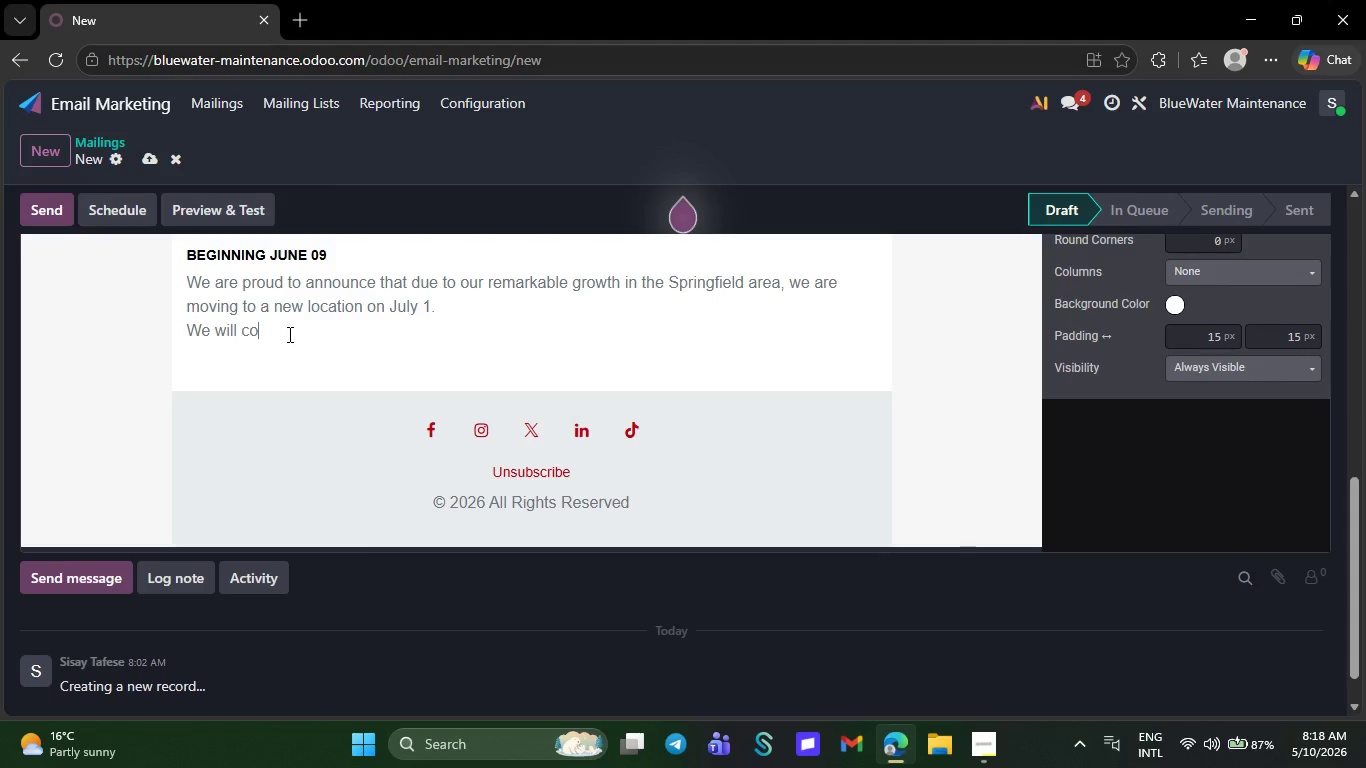 
key(Backspace)
 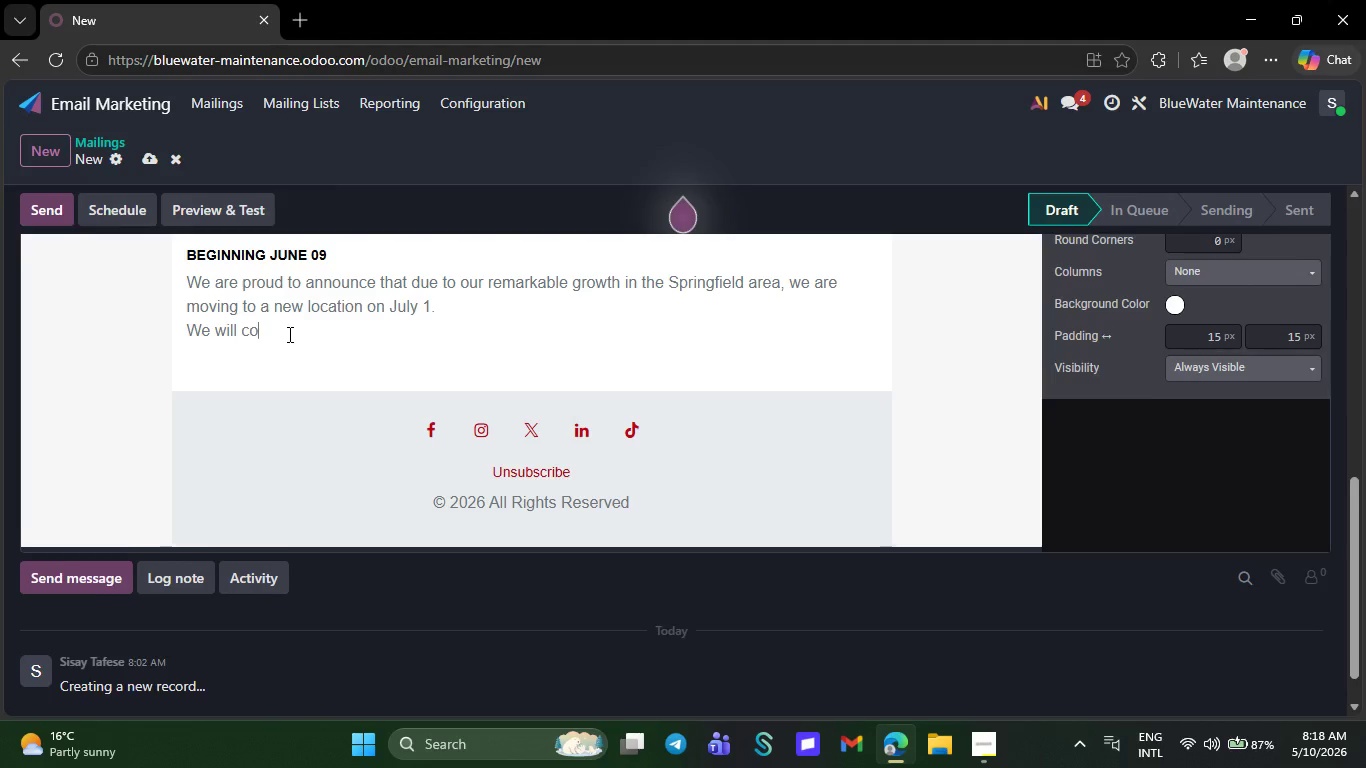 
key(Backspace)
 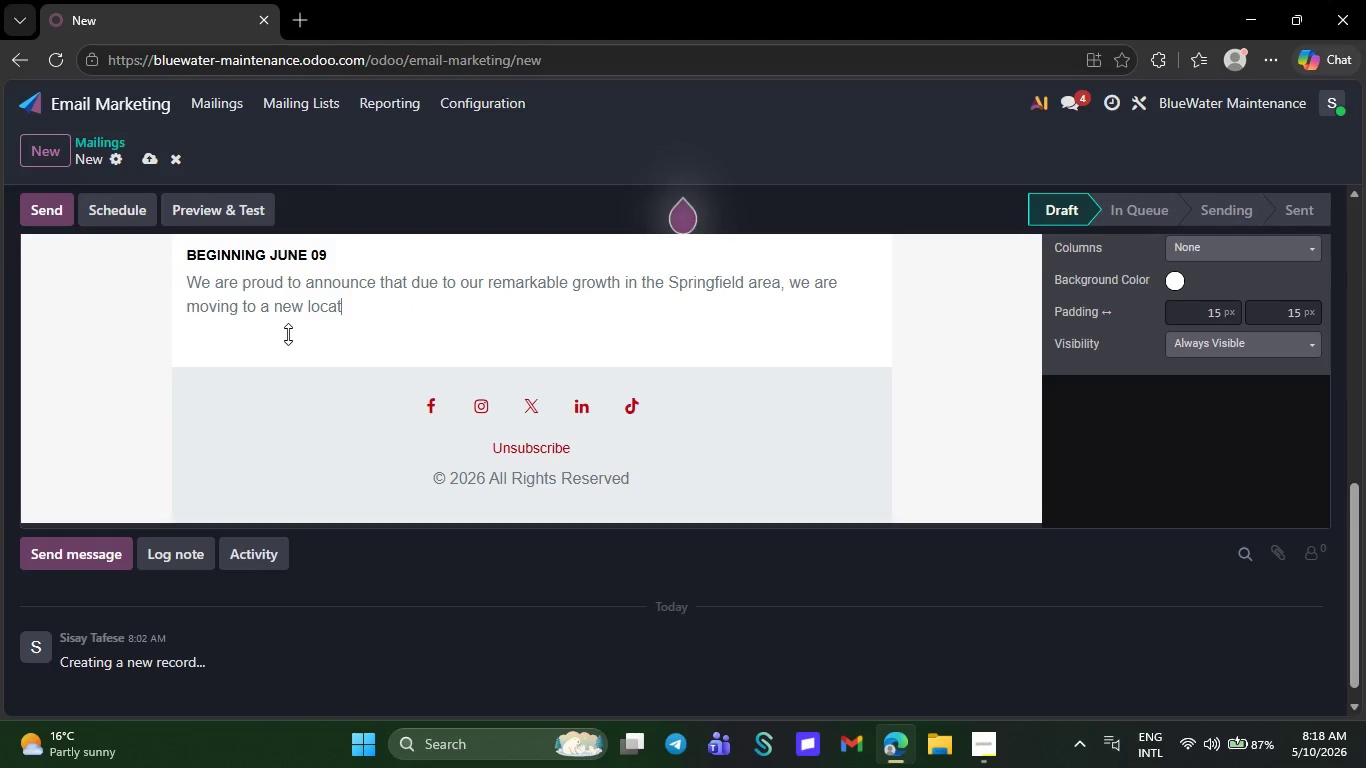 
key(Backspace)
 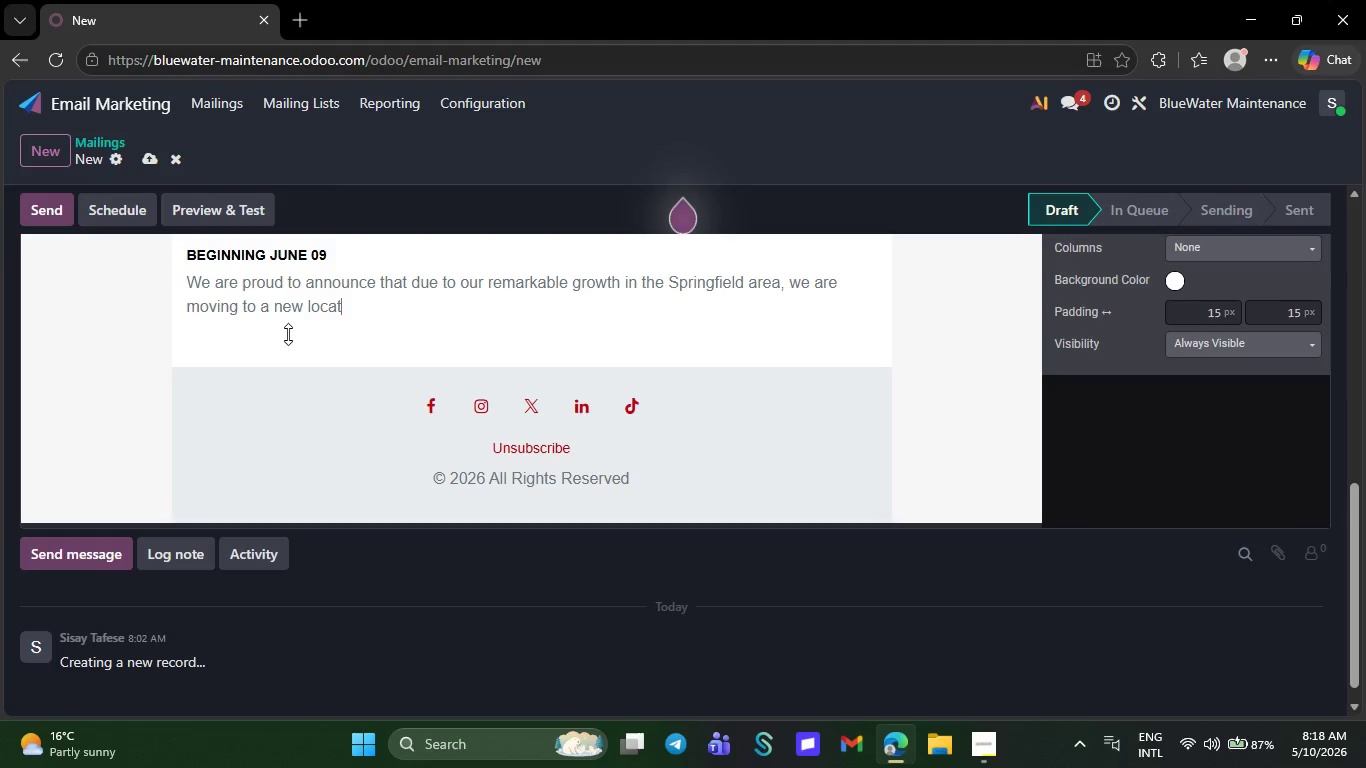 
key(Backspace)
 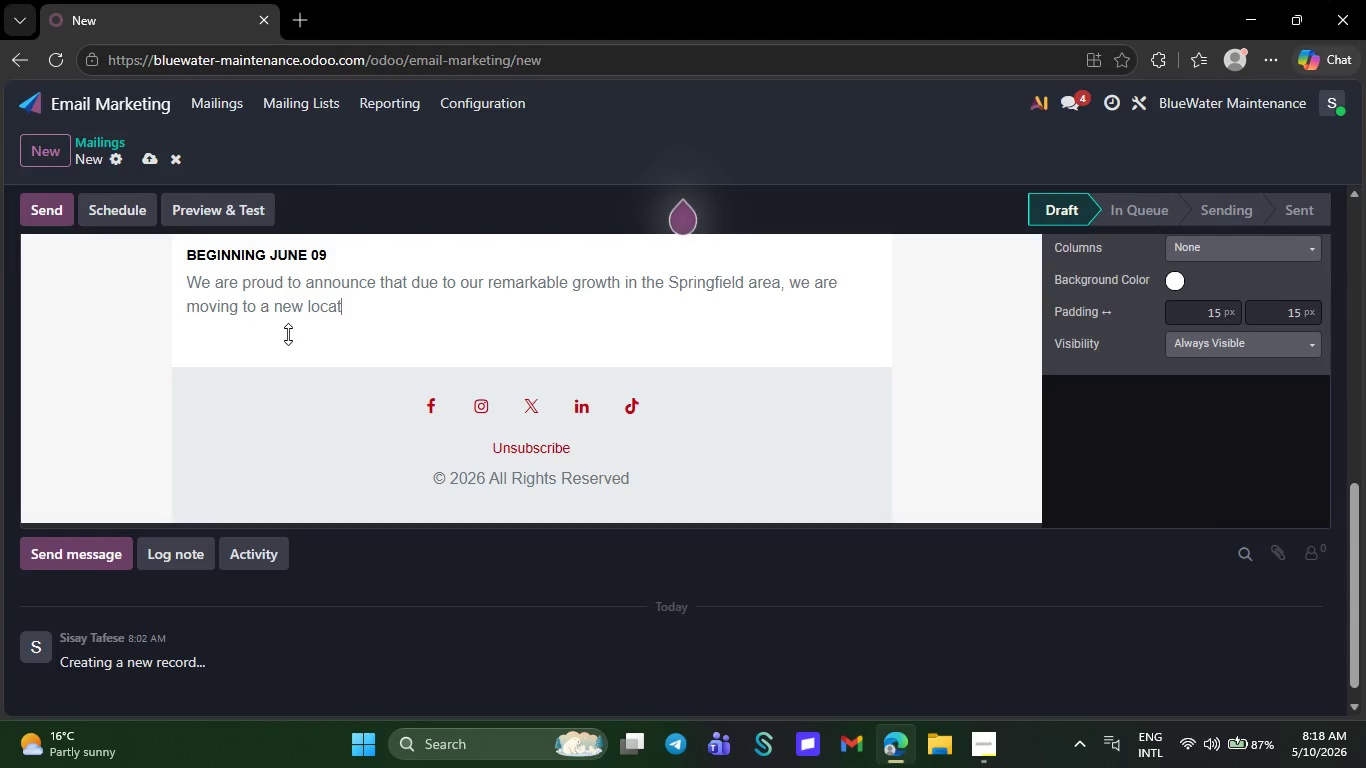 
key(Backspace)
 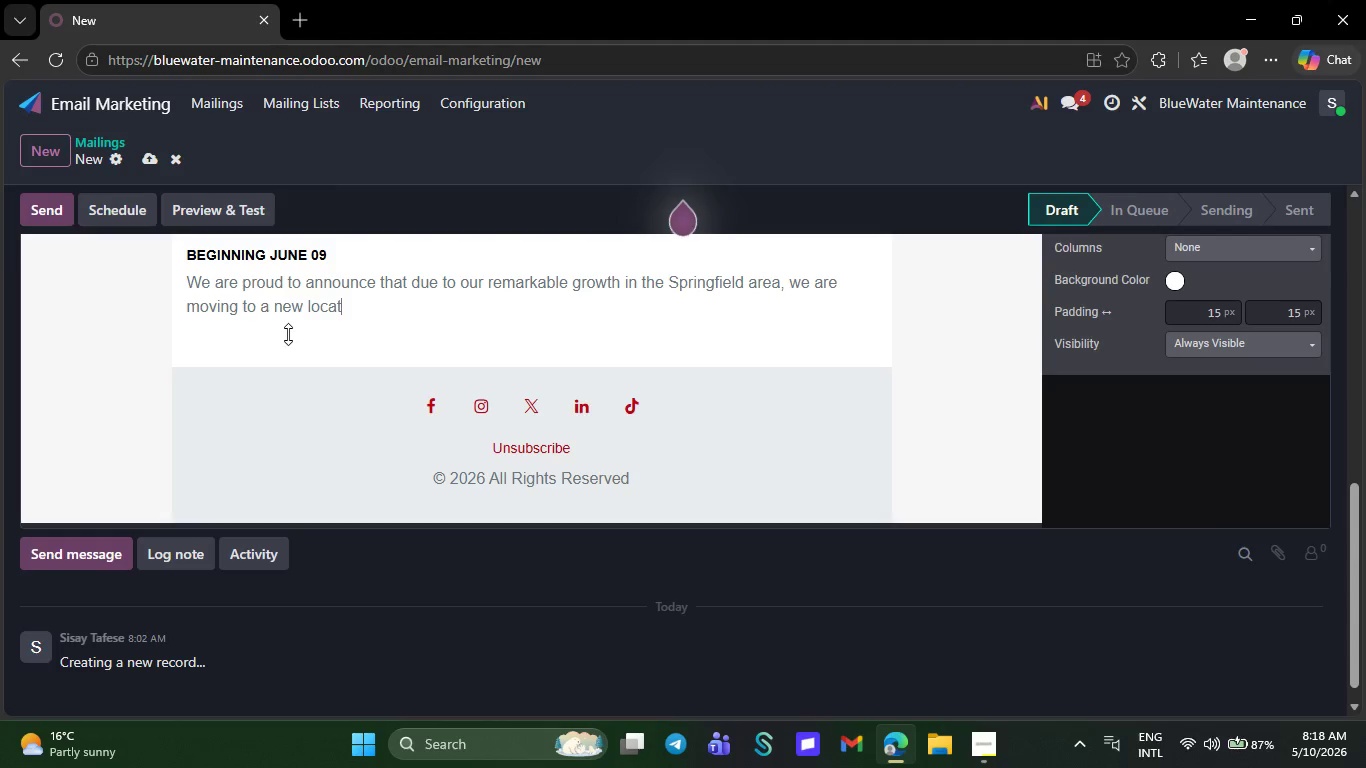 
key(Backspace)
 